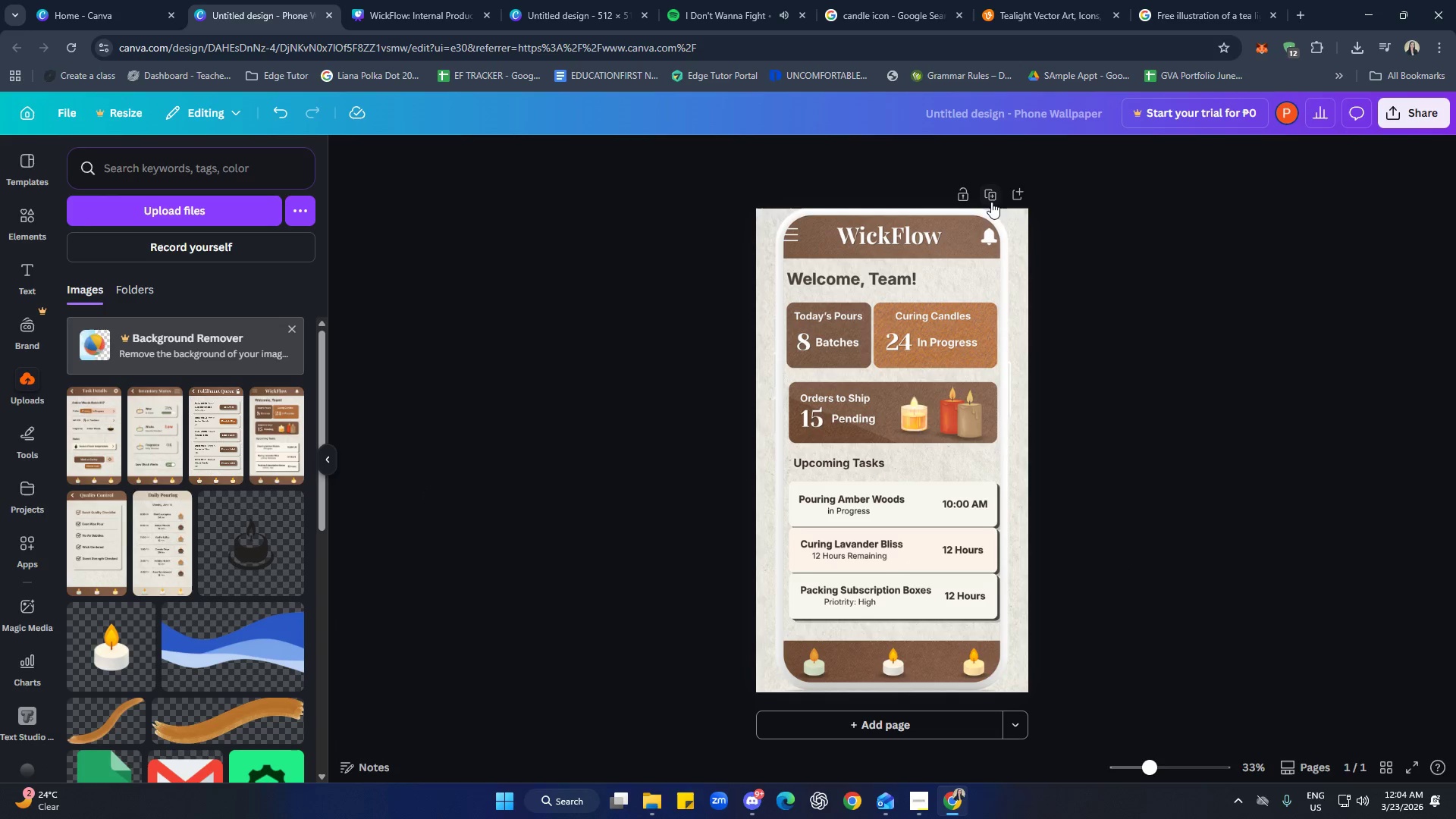 
left_click([989, 197])
 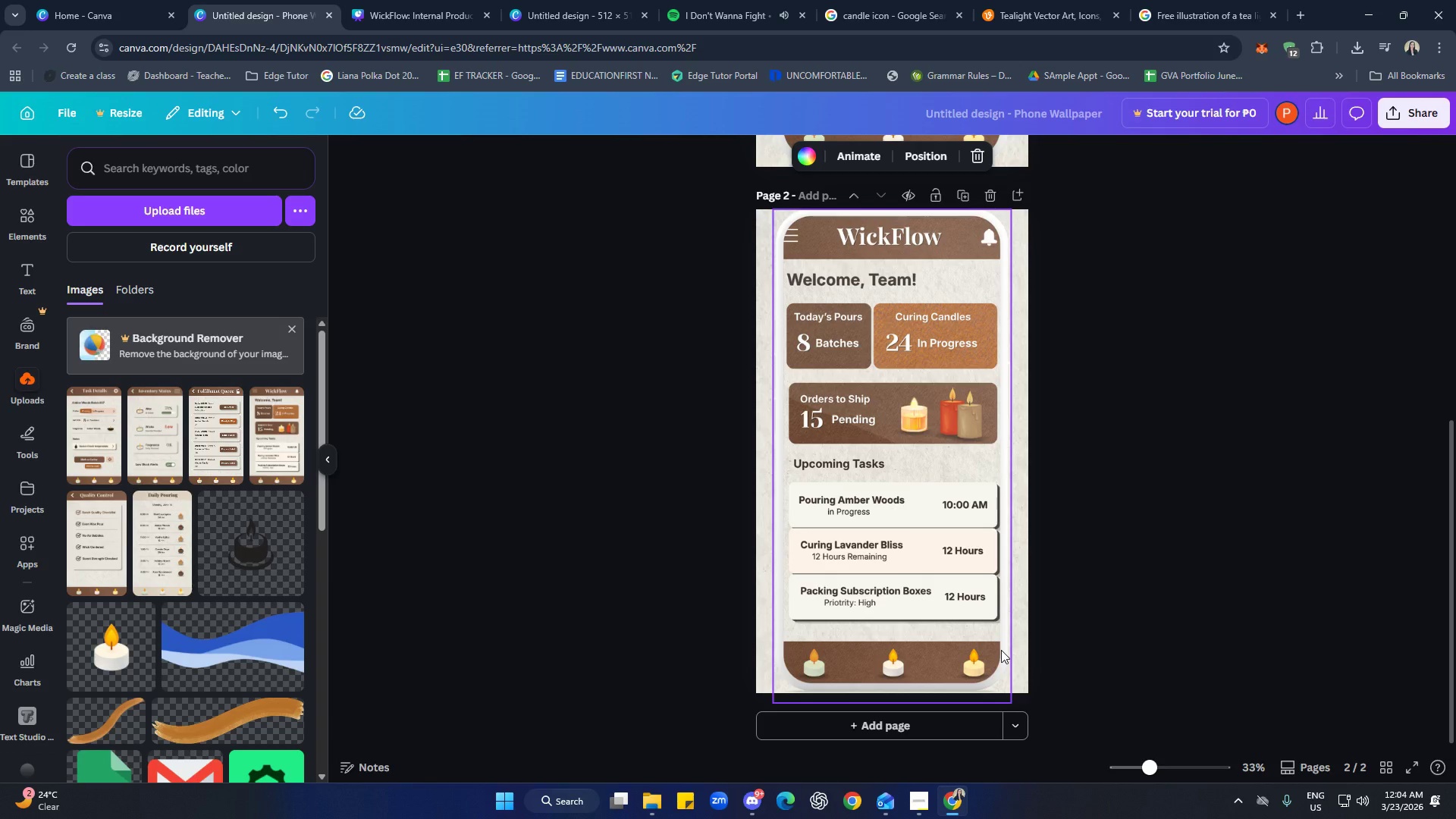 
wait(13.61)
 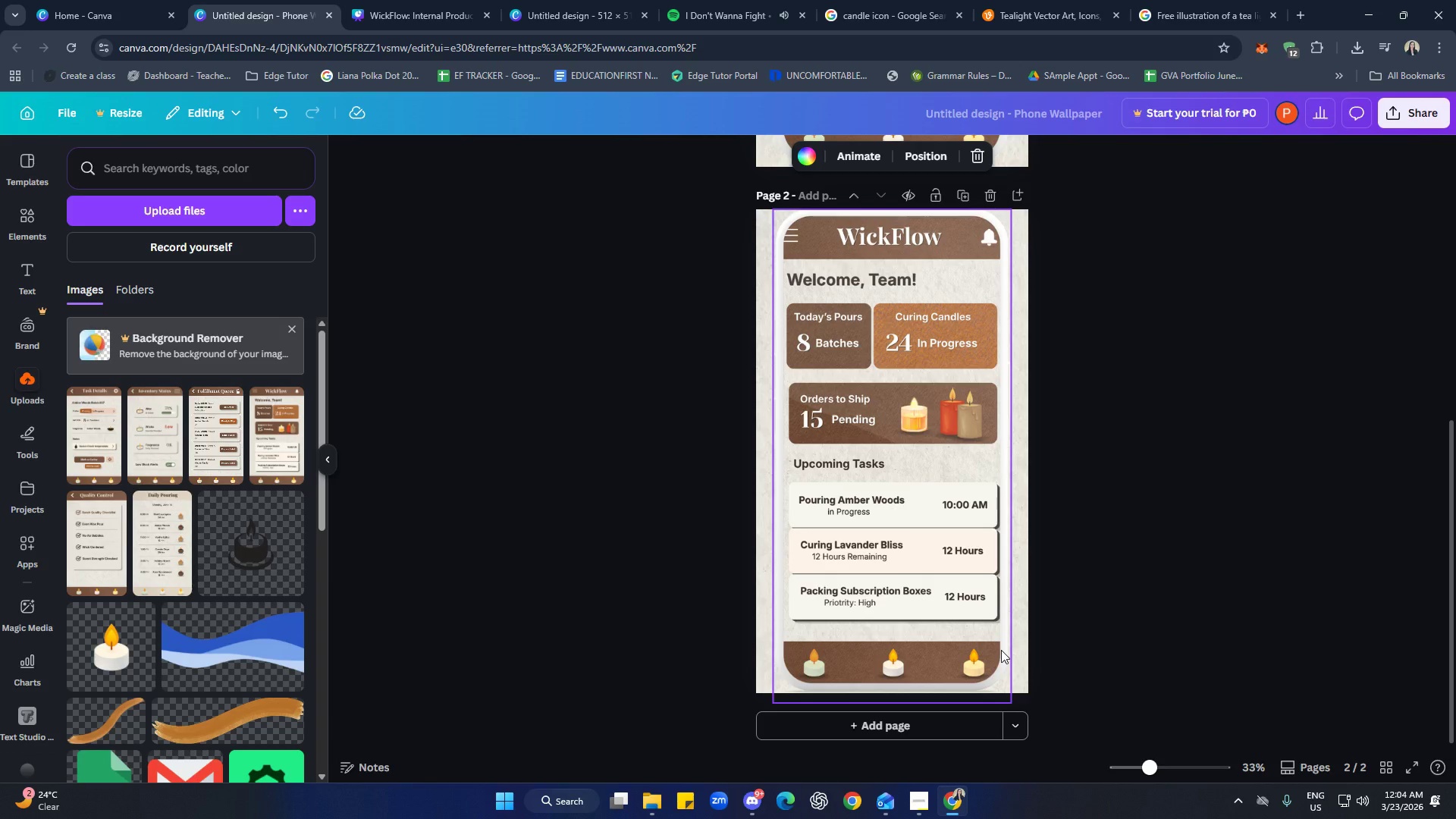 
scroll: coordinate [1179, 541], scroll_direction: up, amount: 1.0
 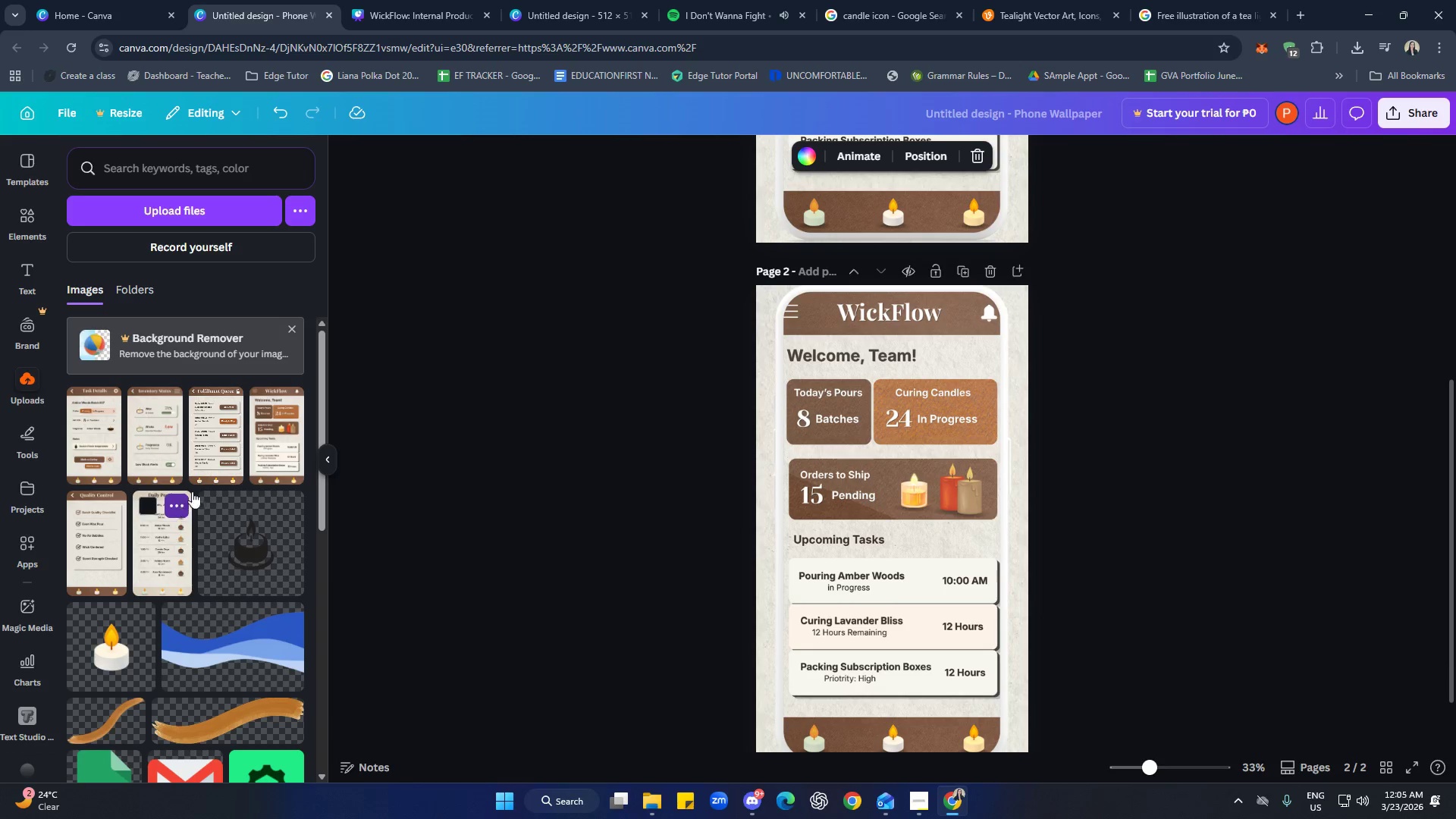 
mouse_move([281, 422])
 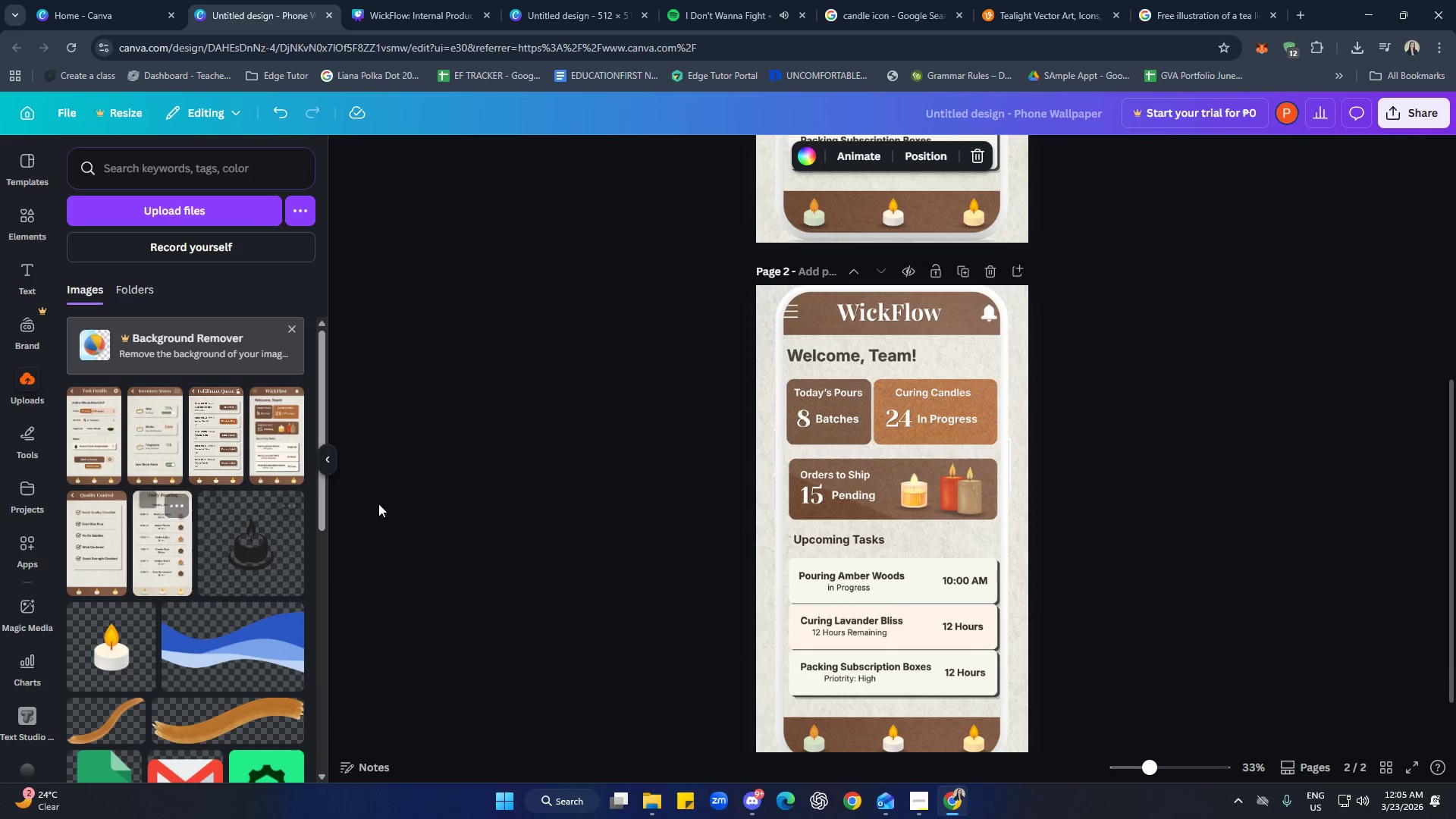 
mouse_move([174, 554])
 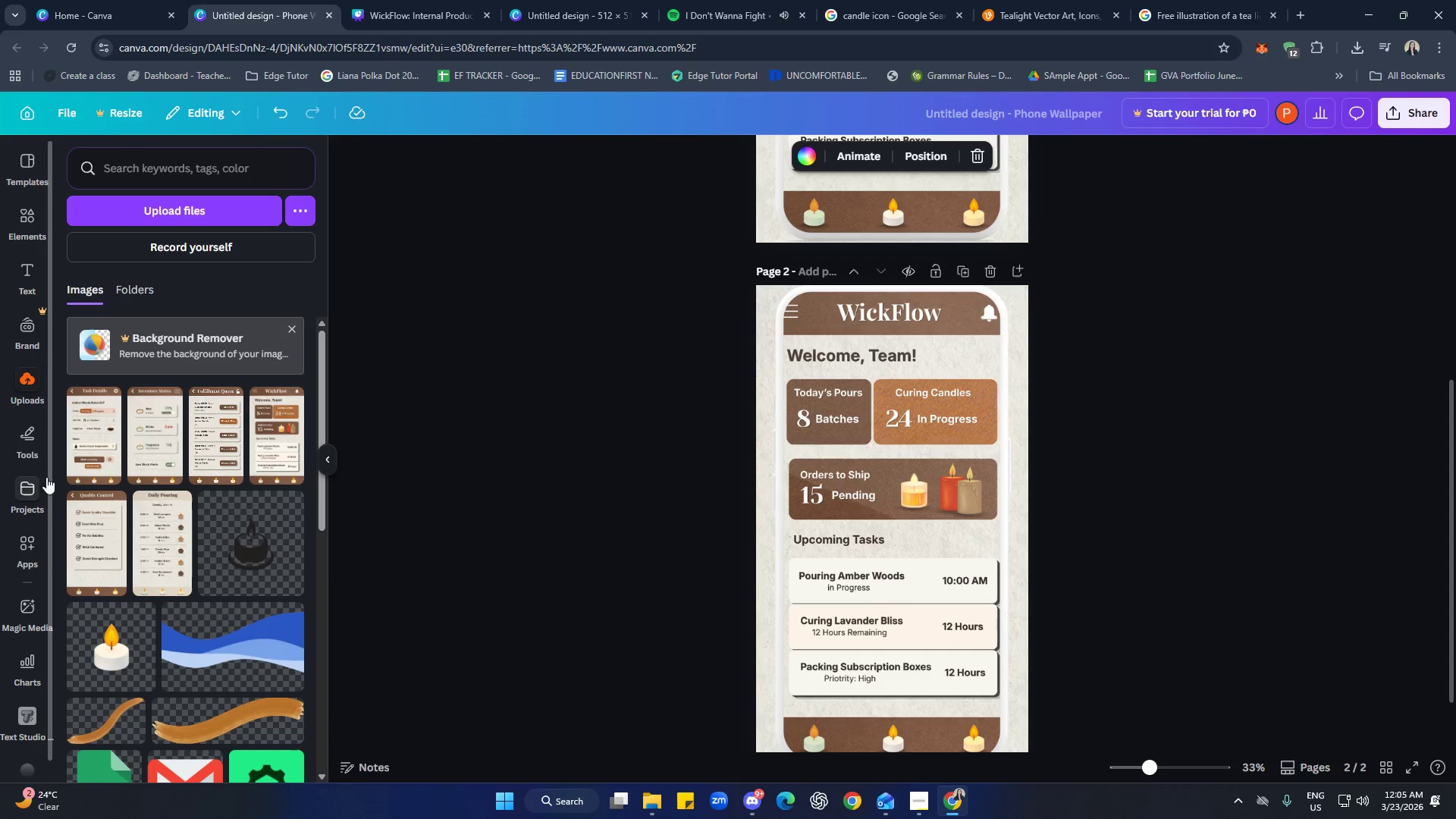 
left_click([154, 541])
 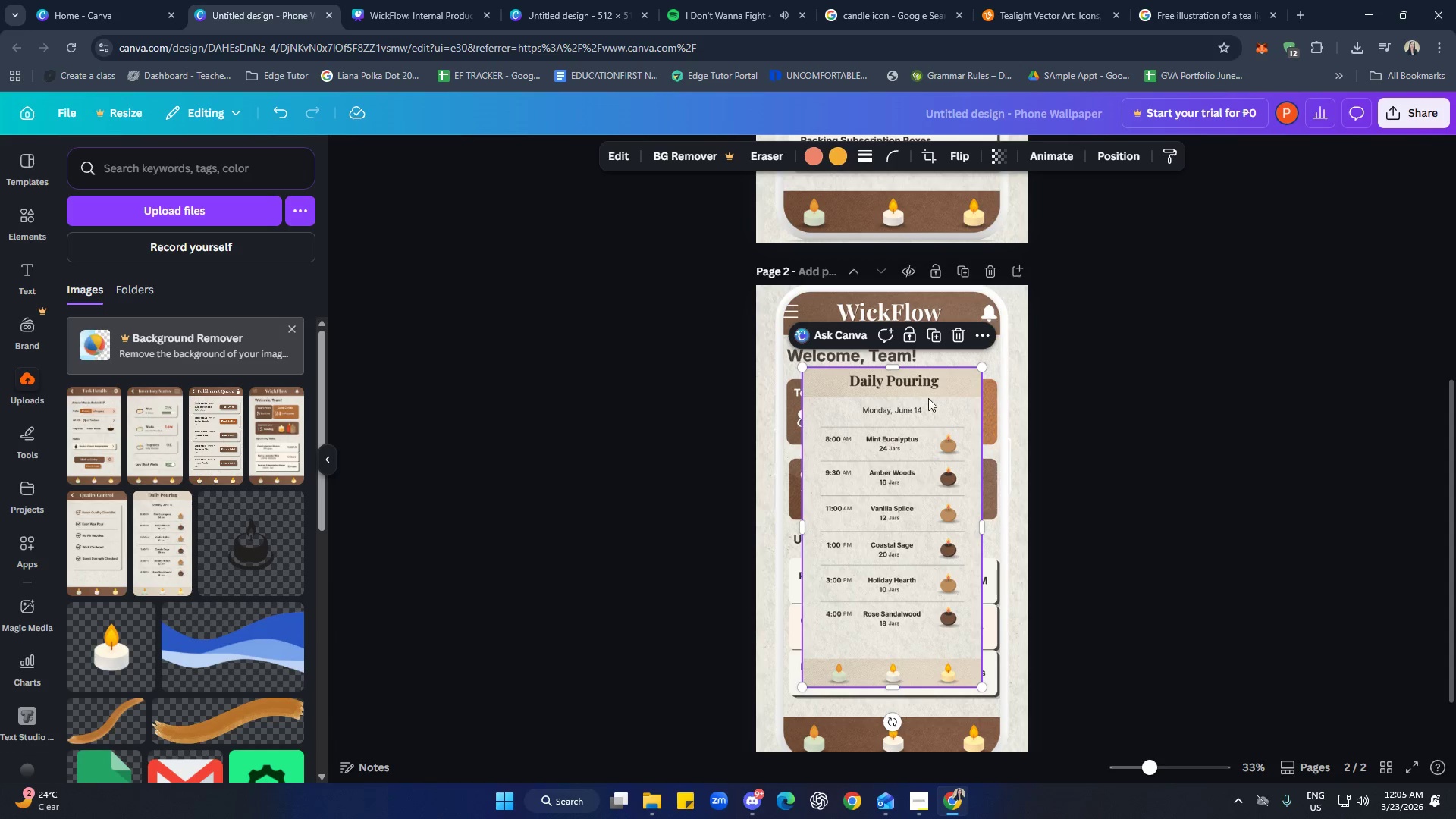 
left_click([957, 340])
 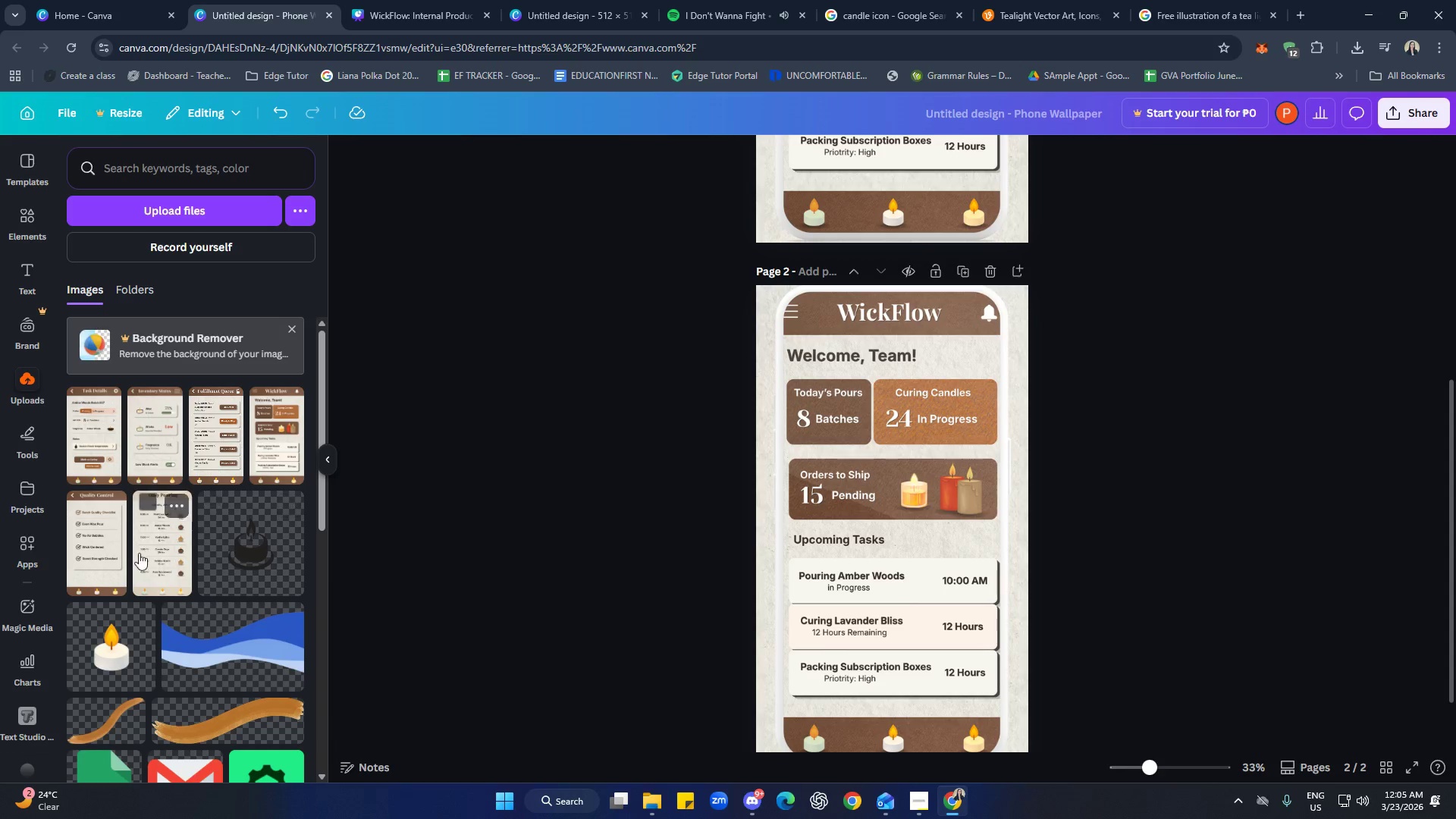 
left_click([90, 538])
 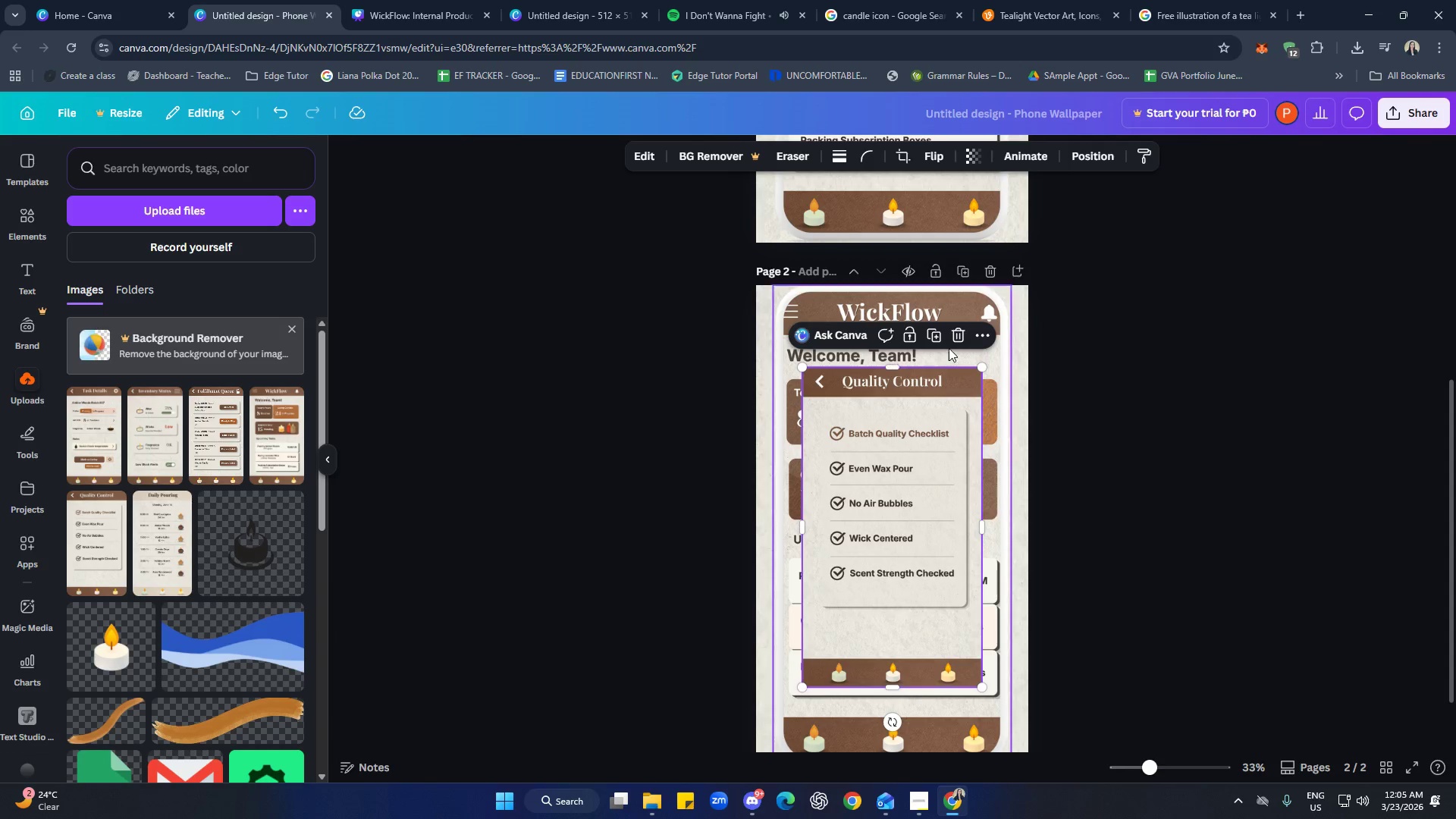 
left_click([953, 340])
 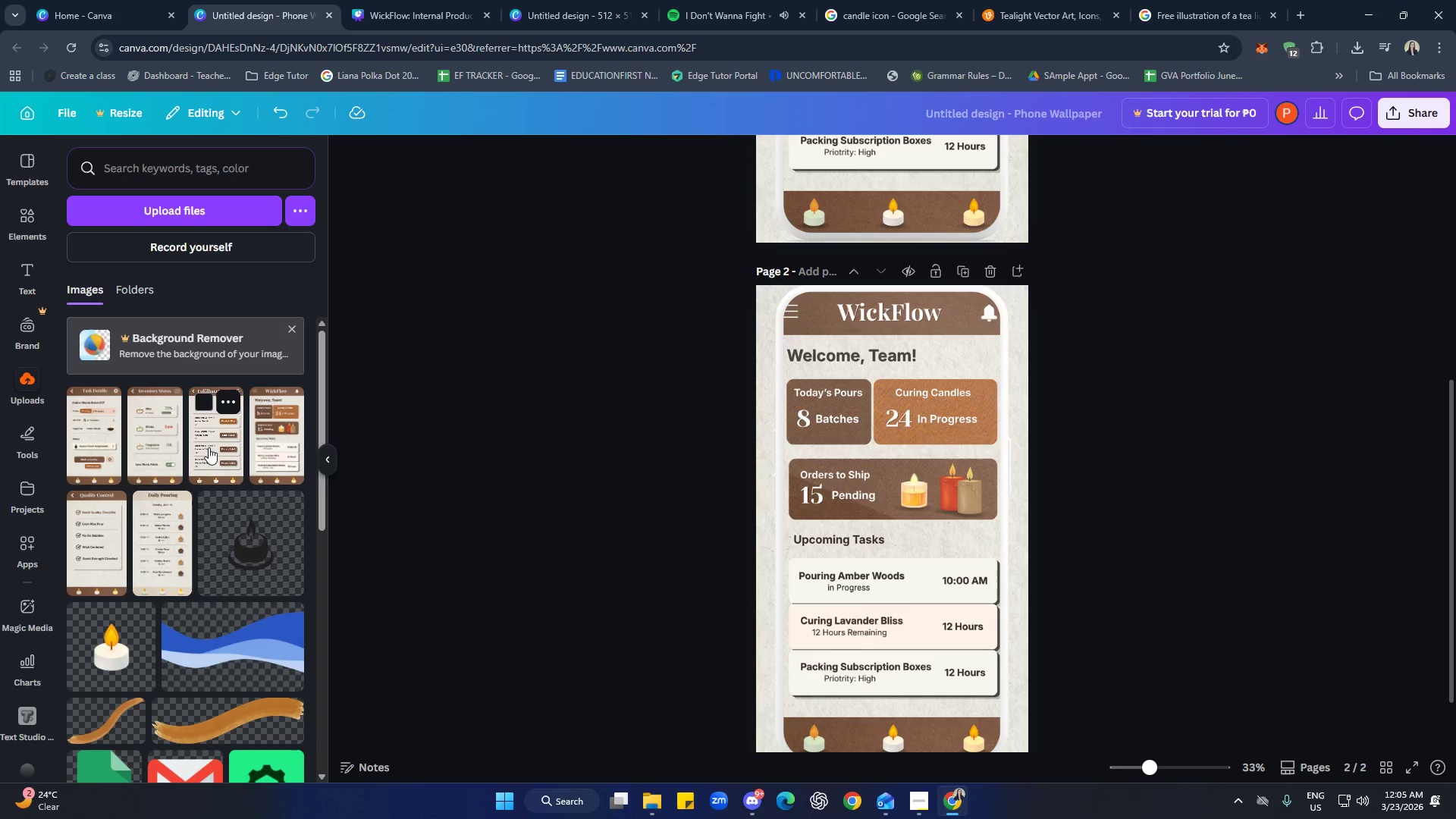 
left_click([152, 436])
 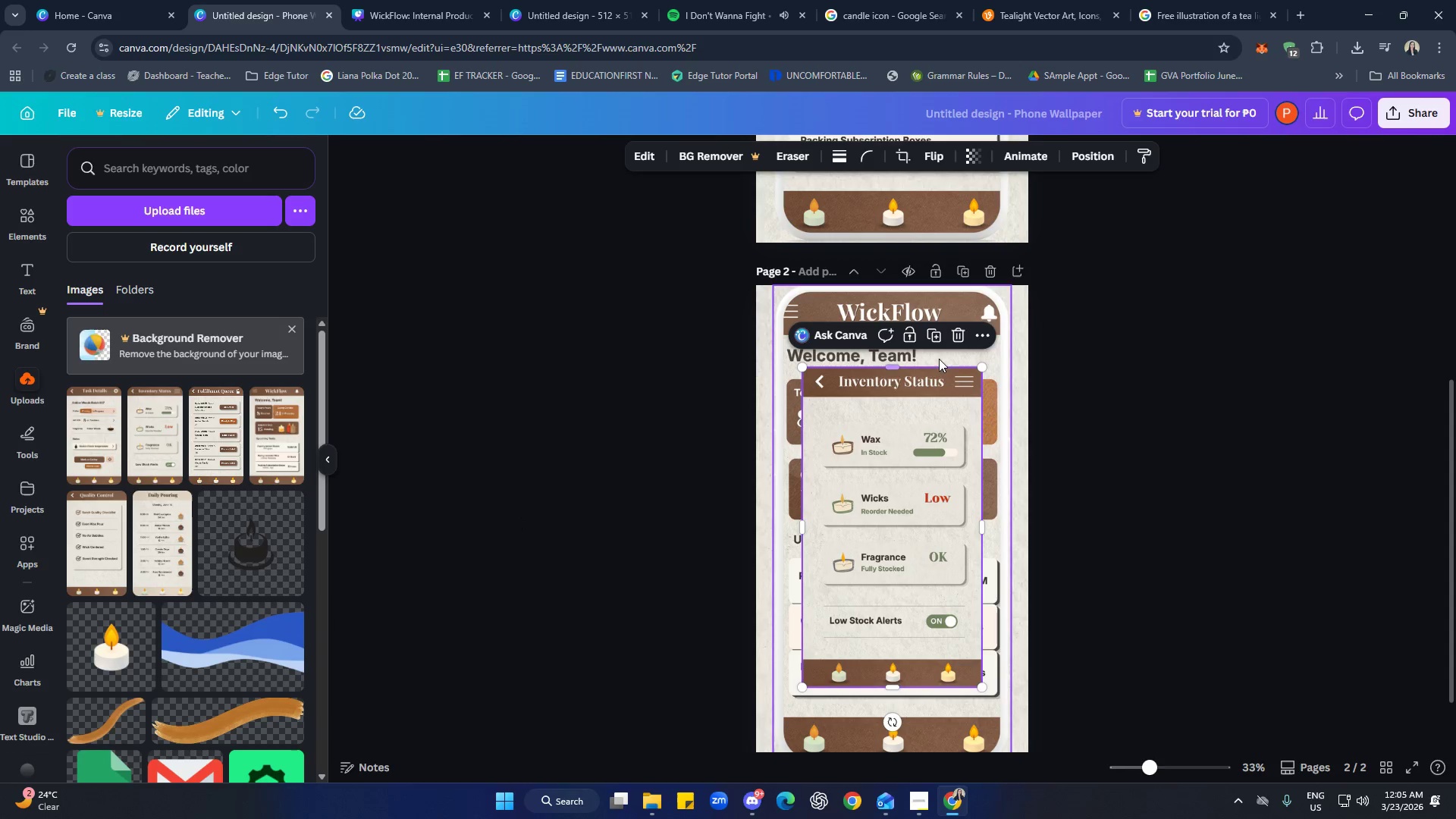 
left_click([956, 343])
 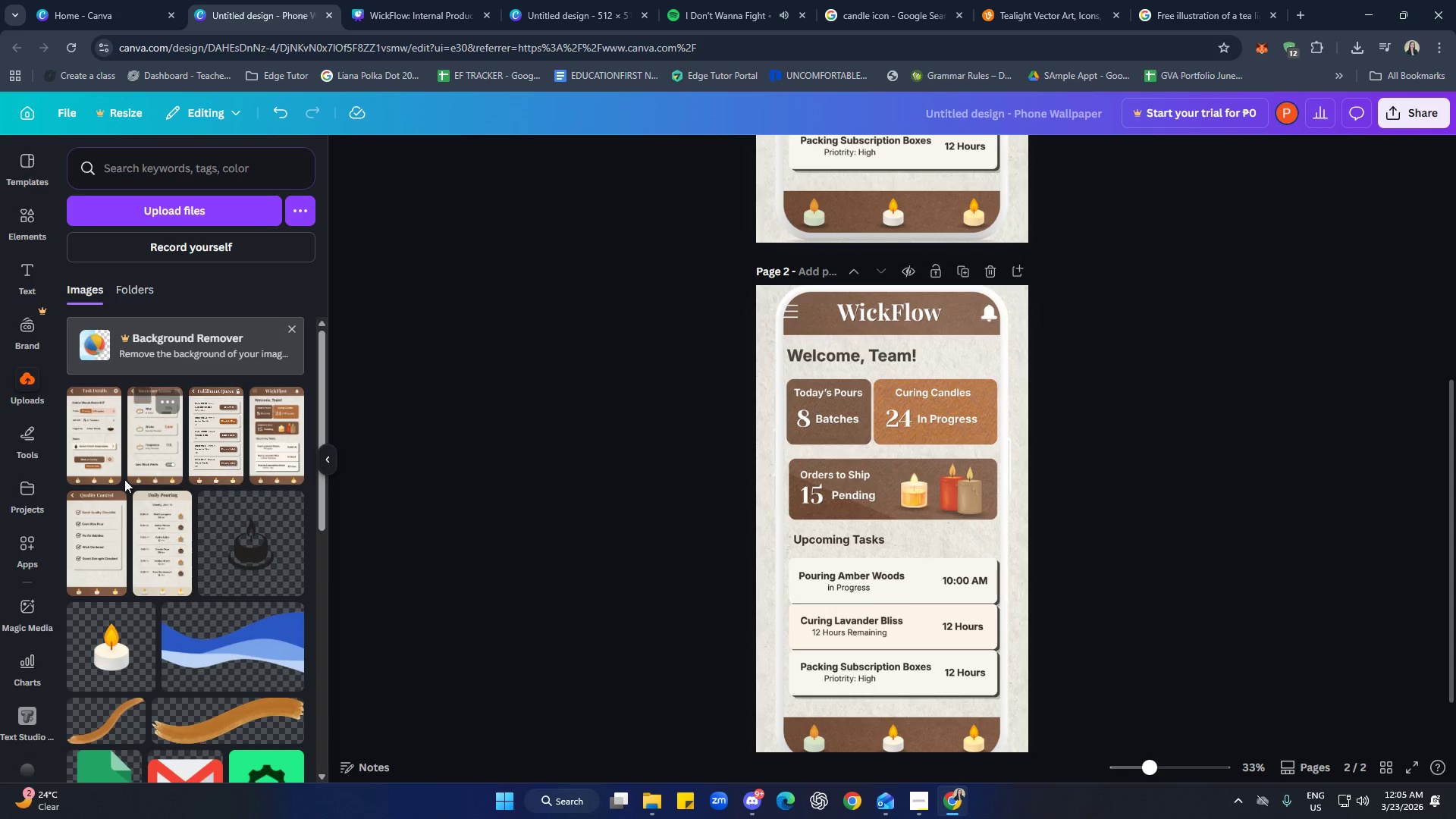 
left_click([97, 451])
 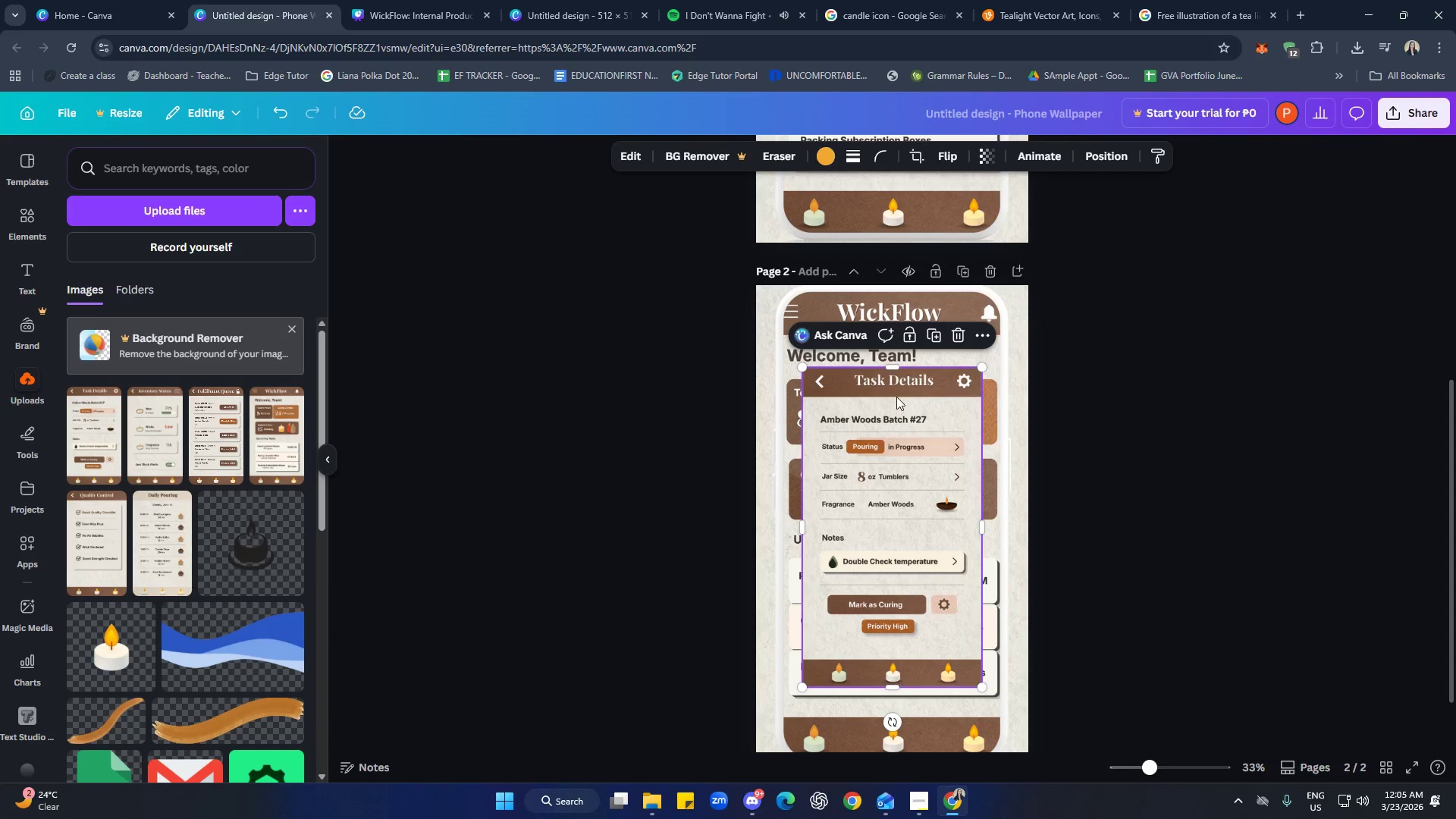 
left_click([960, 337])
 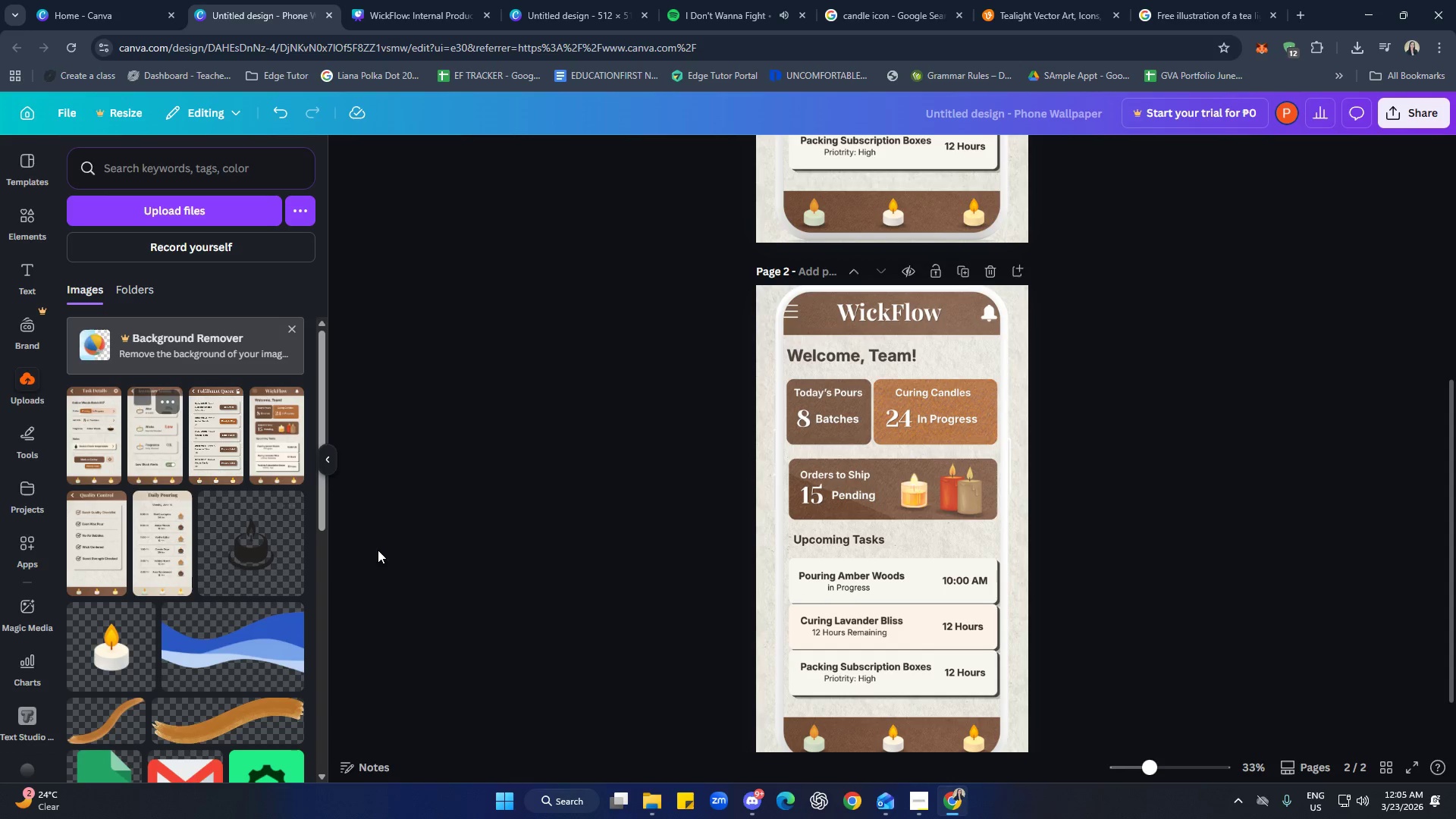 
left_click([645, 796])
 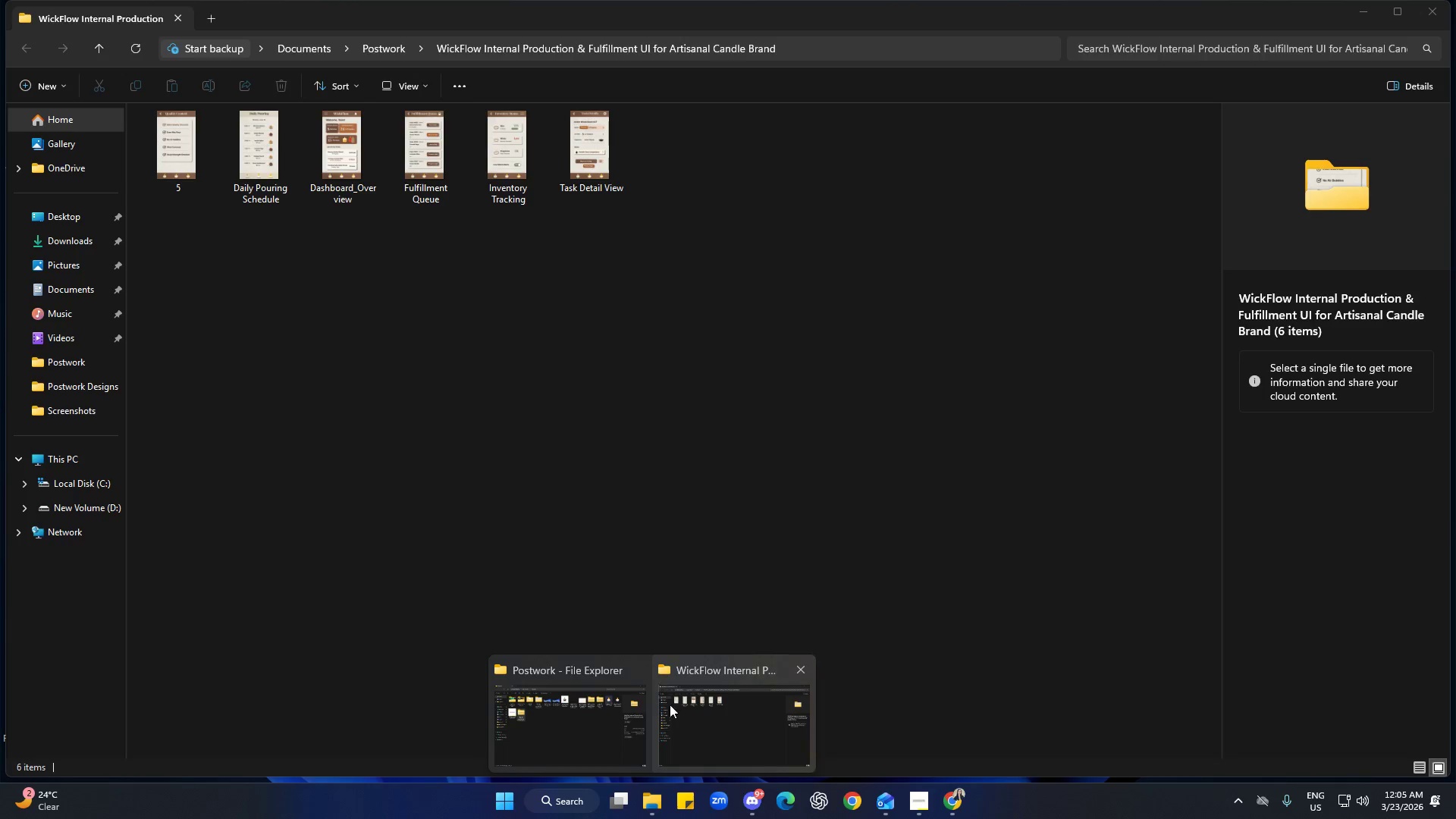 
left_click([749, 723])
 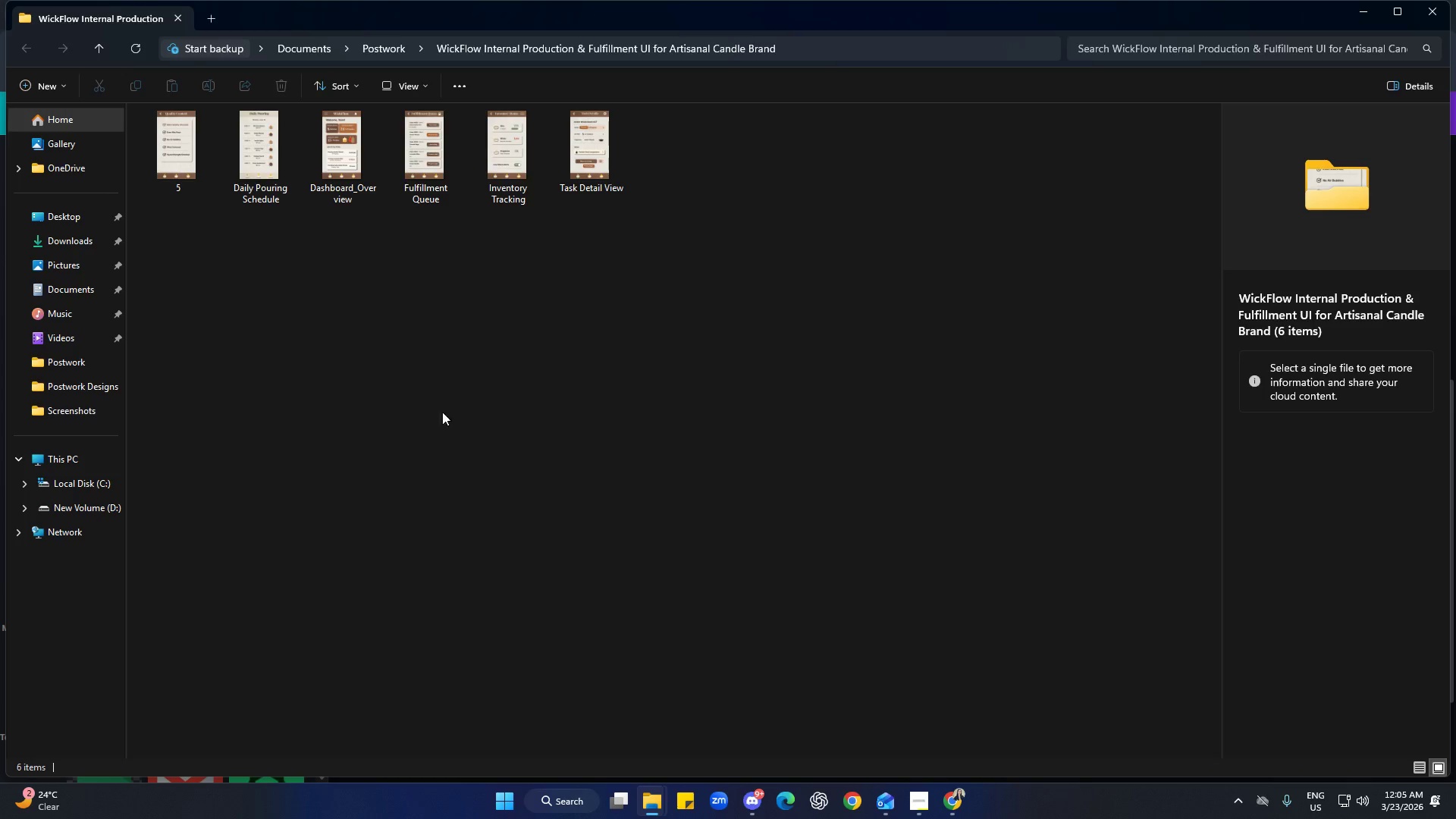 
left_click([360, 347])
 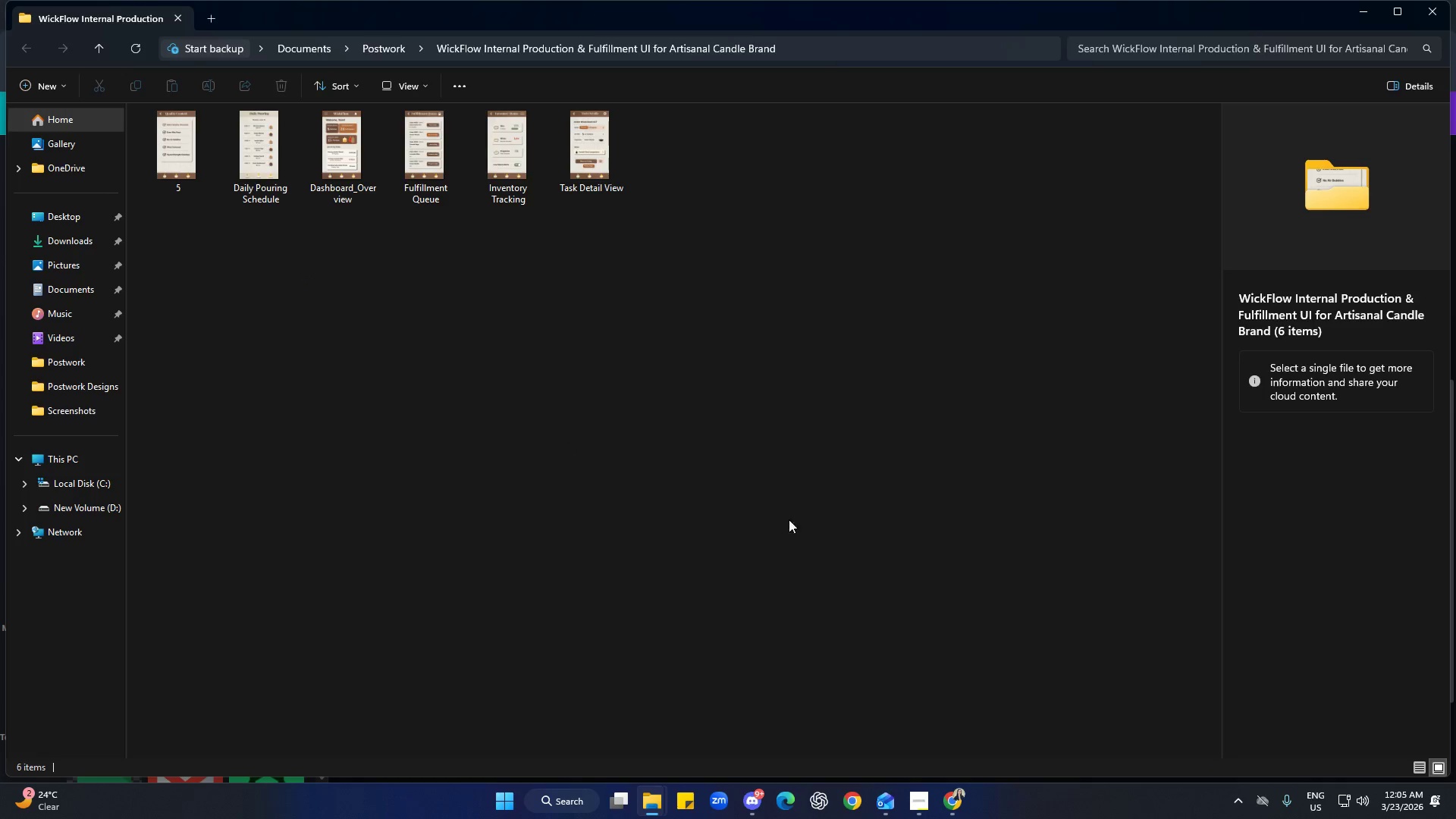 
left_click([952, 808])
 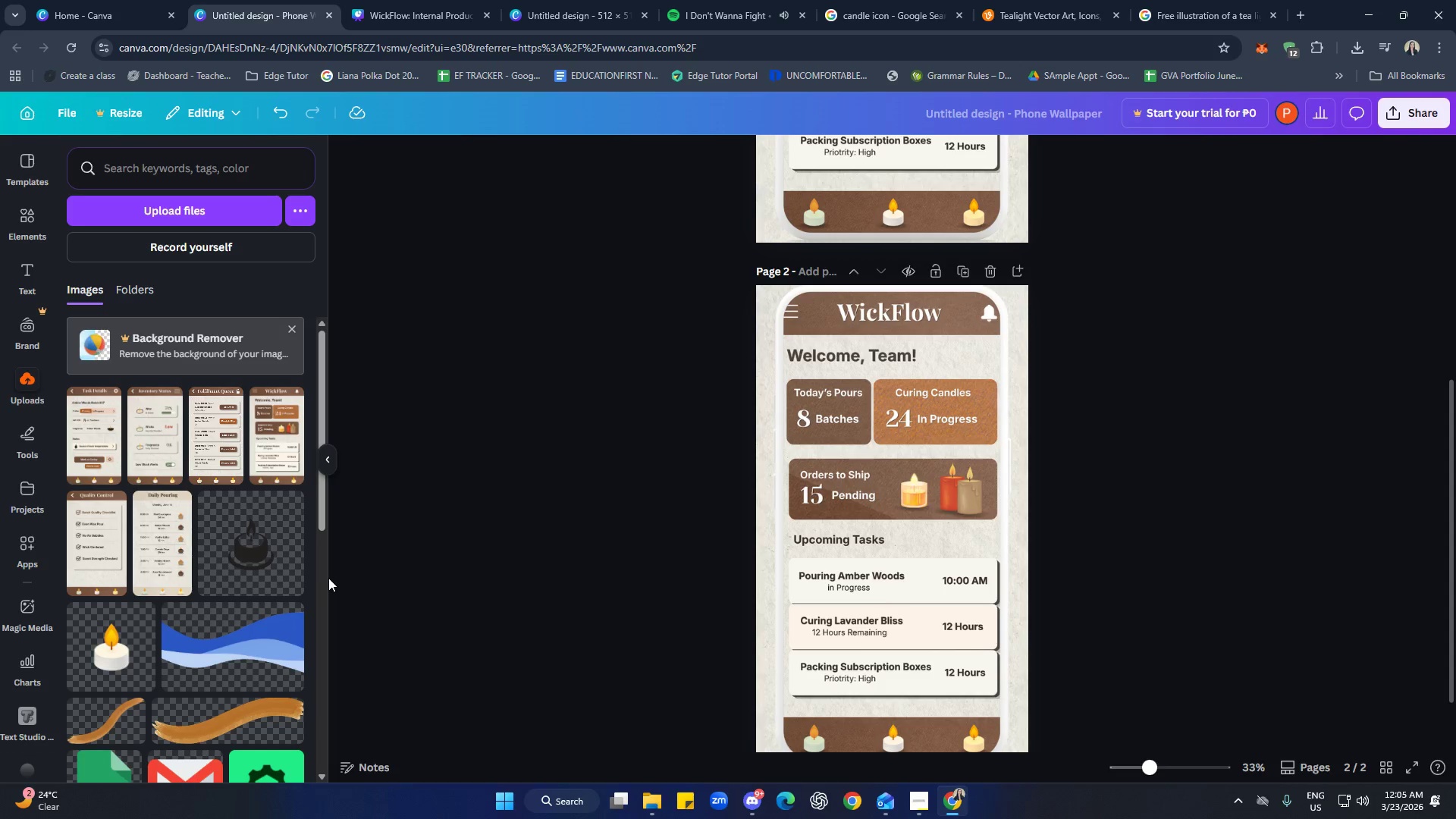 
left_click([154, 548])
 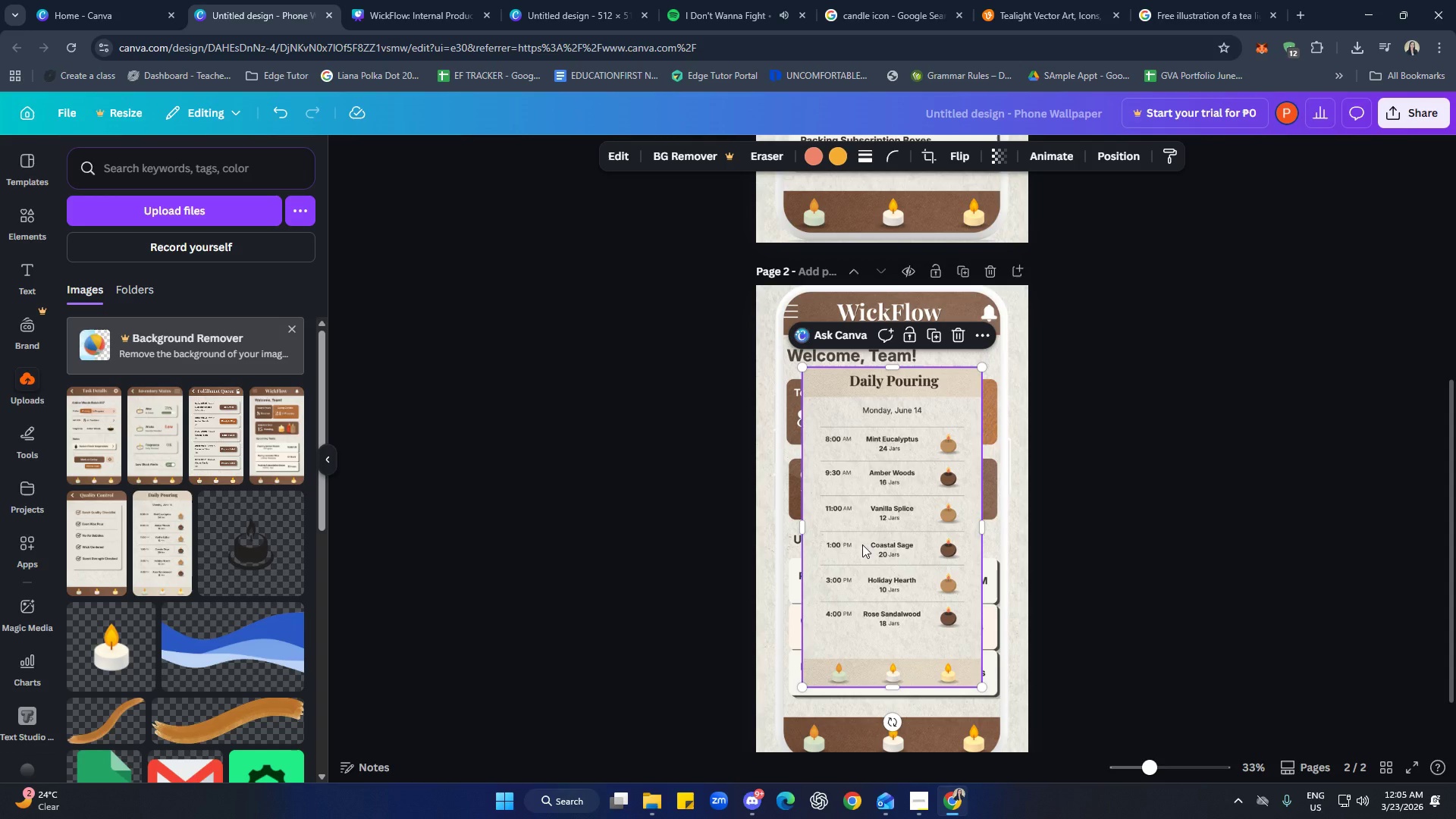 
left_click_drag(start_coordinate=[887, 544], to_coordinate=[905, 532])
 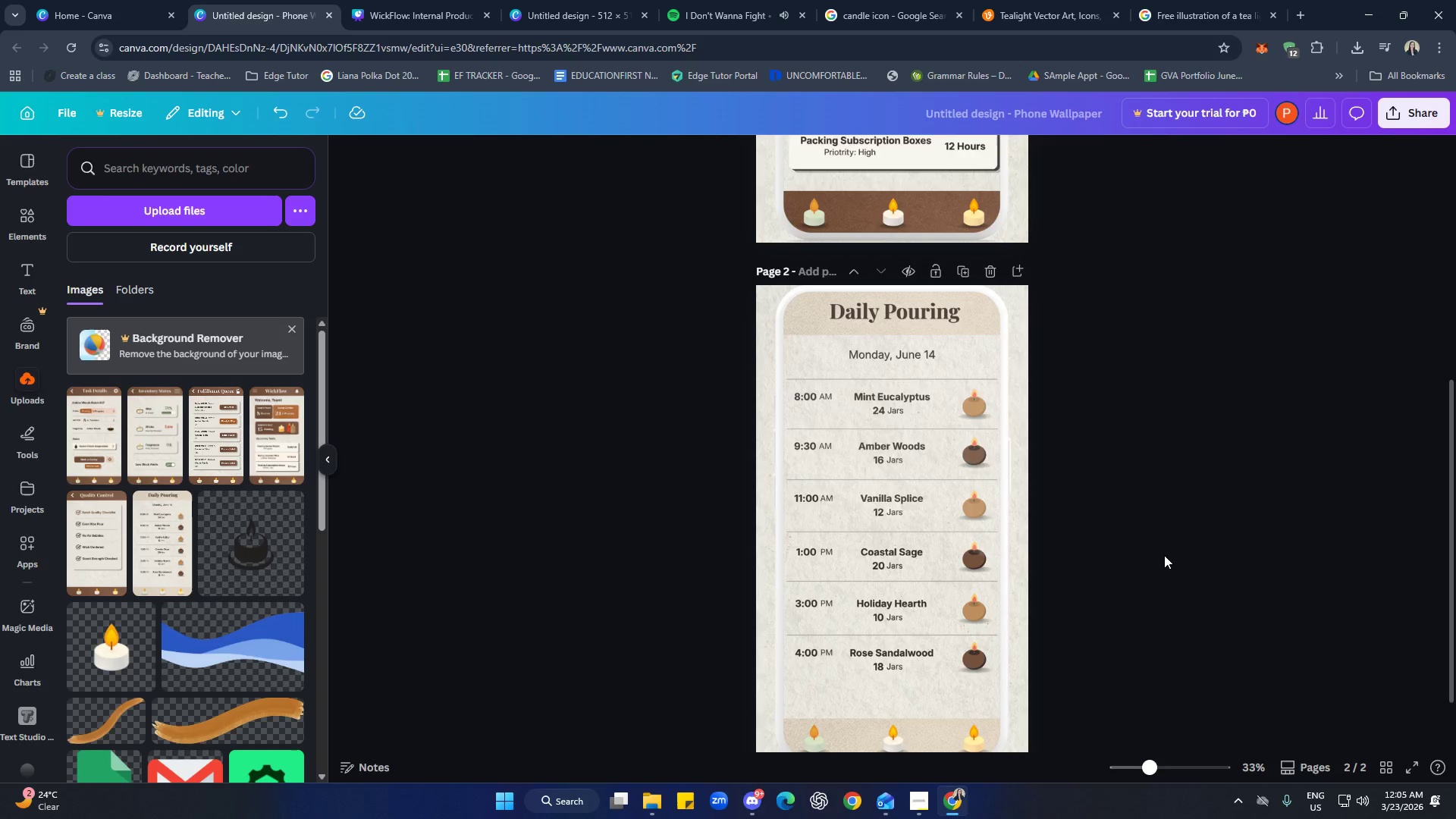 
scroll: coordinate [1156, 549], scroll_direction: down, amount: 2.0
 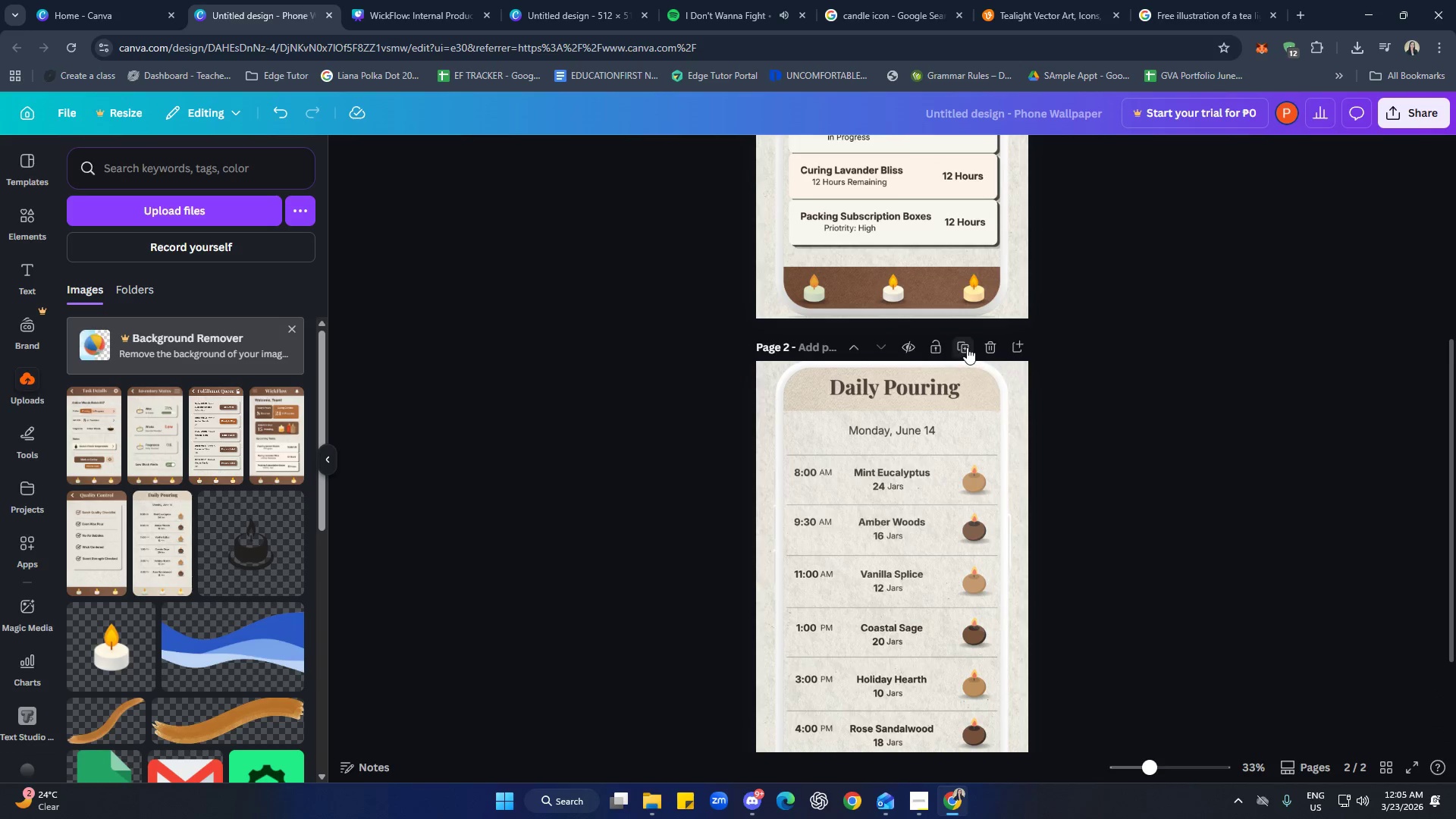 
left_click([965, 347])
 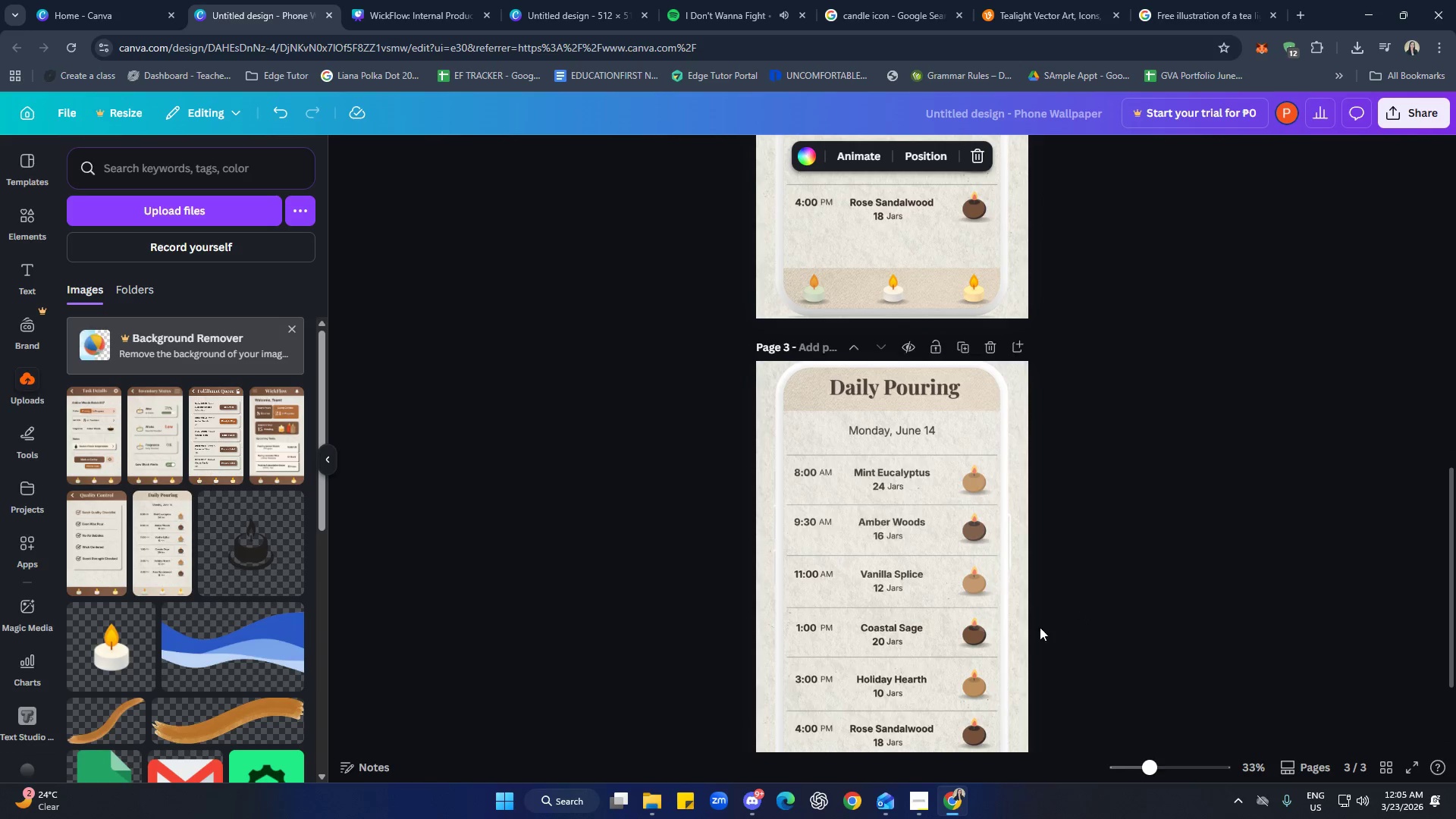 
scroll: coordinate [991, 613], scroll_direction: down, amount: 1.0
 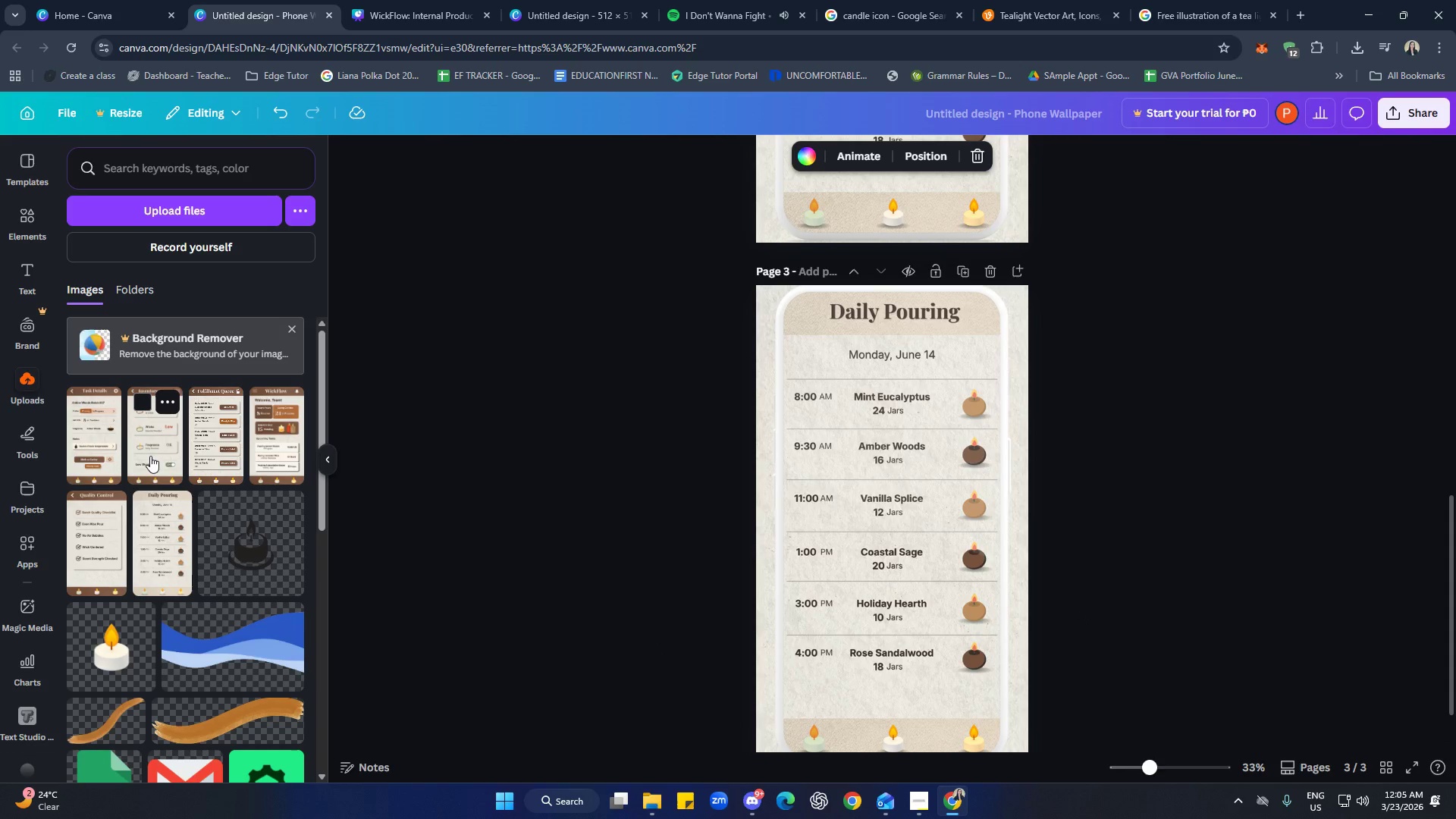 
left_click([170, 420])
 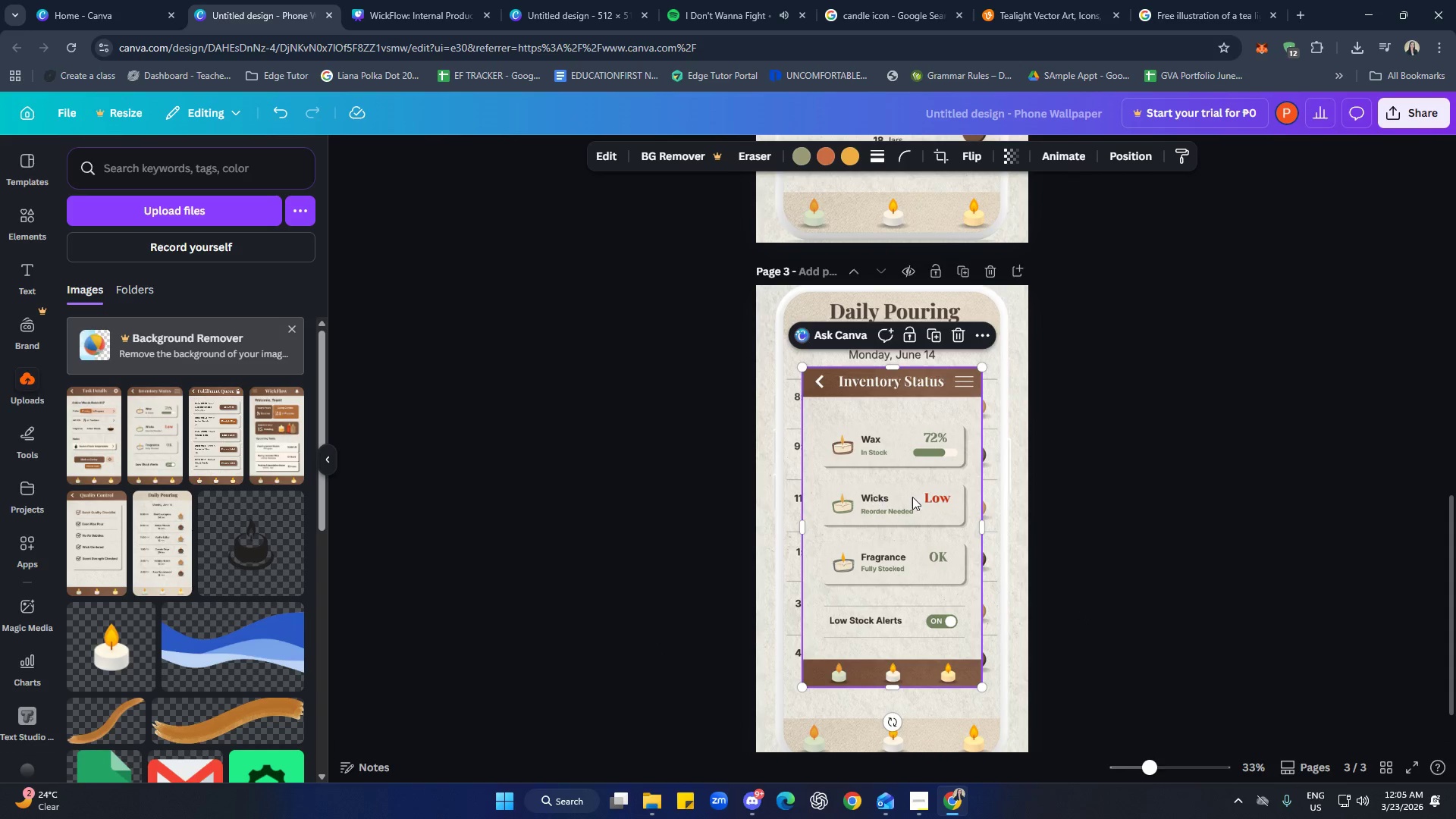 
left_click_drag(start_coordinate=[912, 497], to_coordinate=[912, 480])
 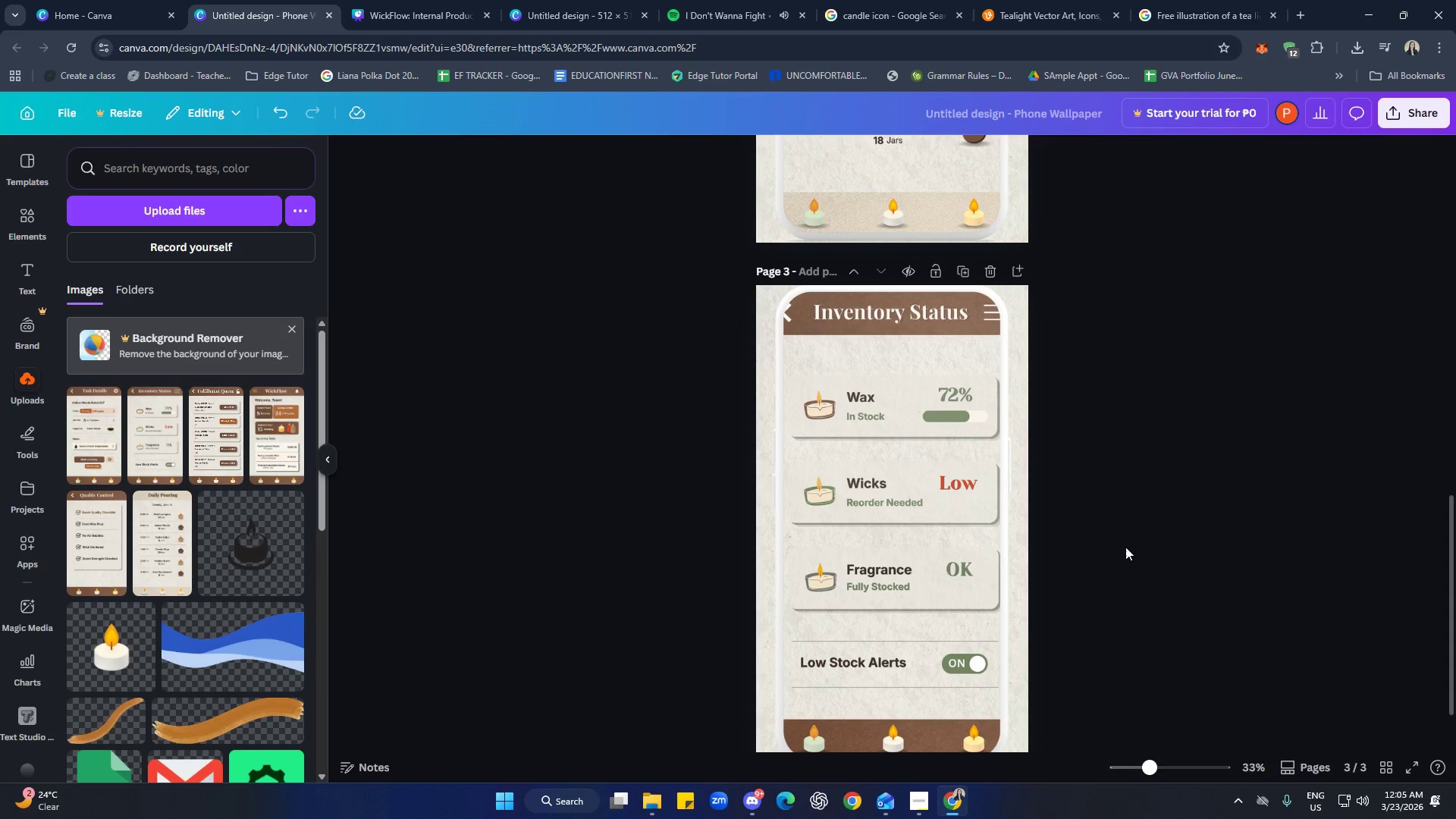 
scroll: coordinate [1124, 558], scroll_direction: down, amount: 4.0
 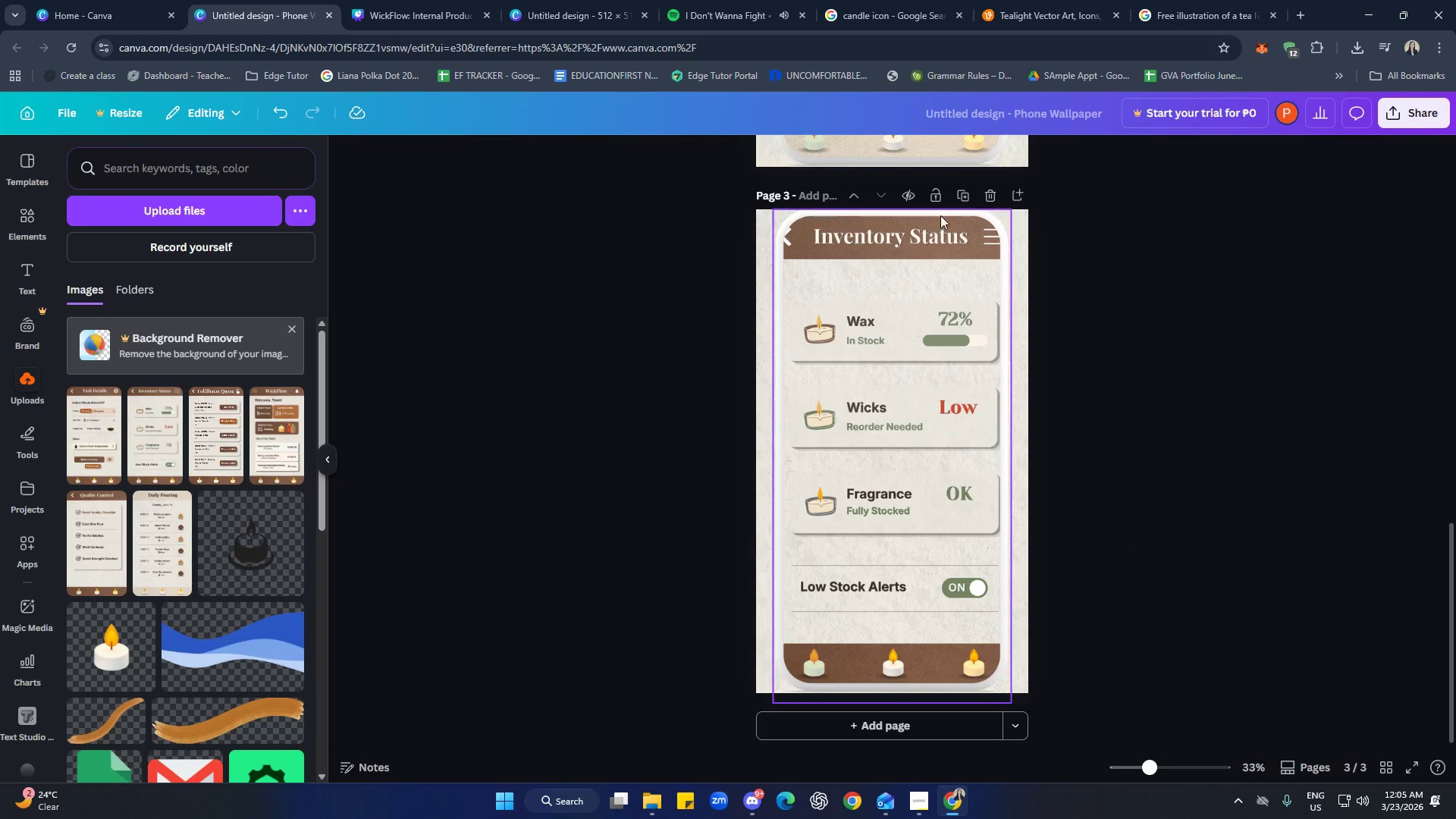 
left_click([957, 202])
 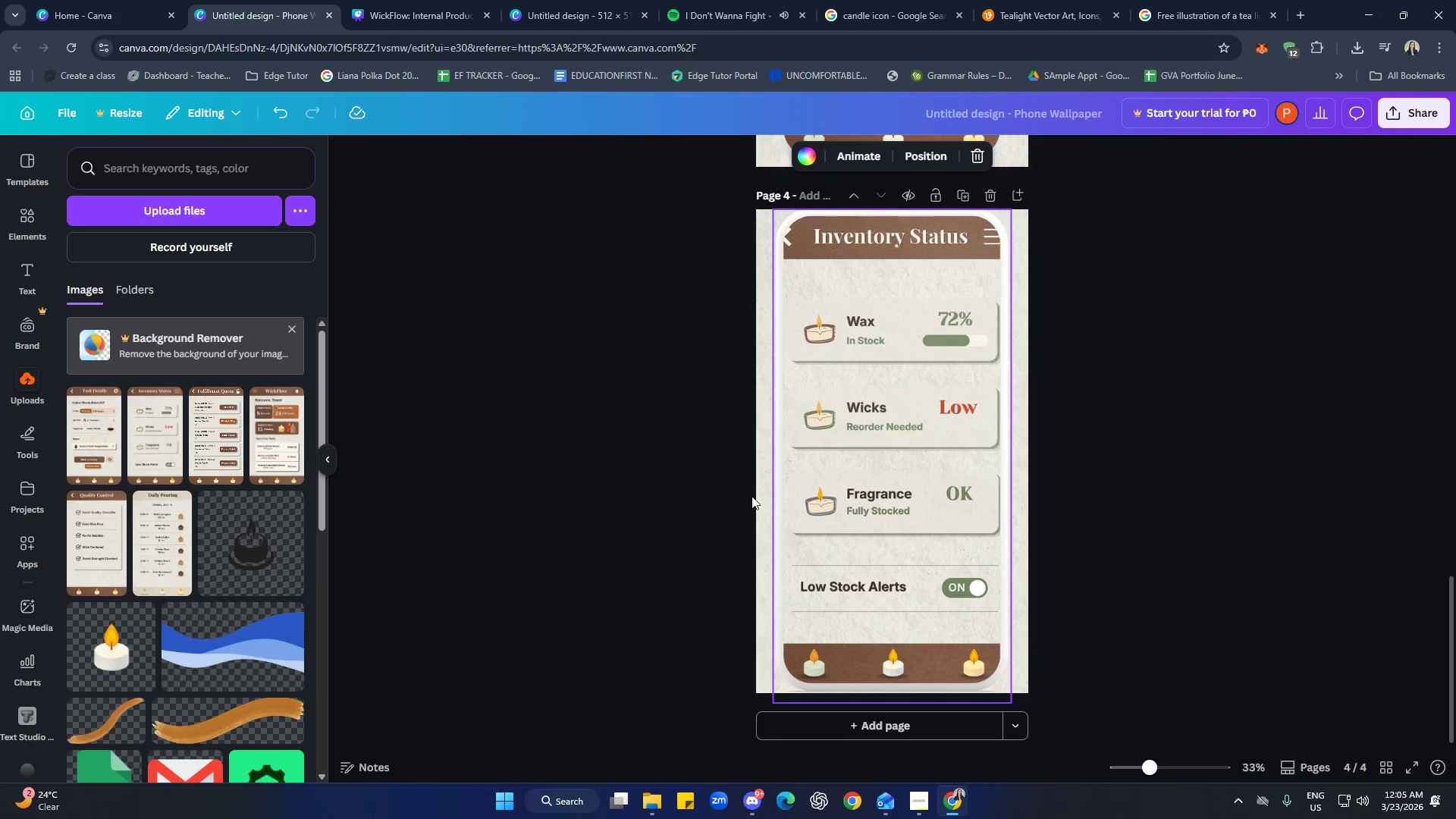 
mouse_move([275, 551])
 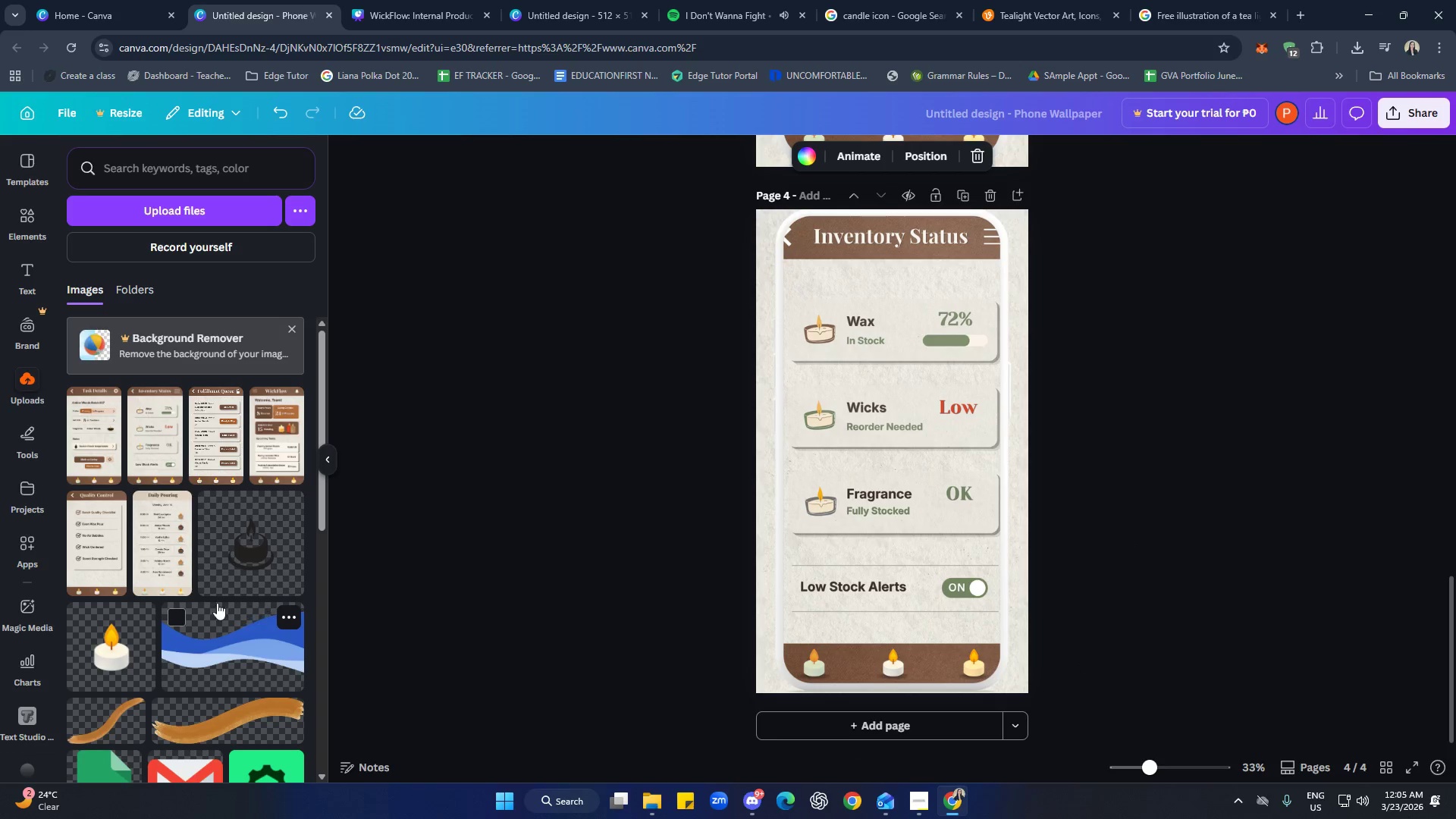 
left_click([89, 436])
 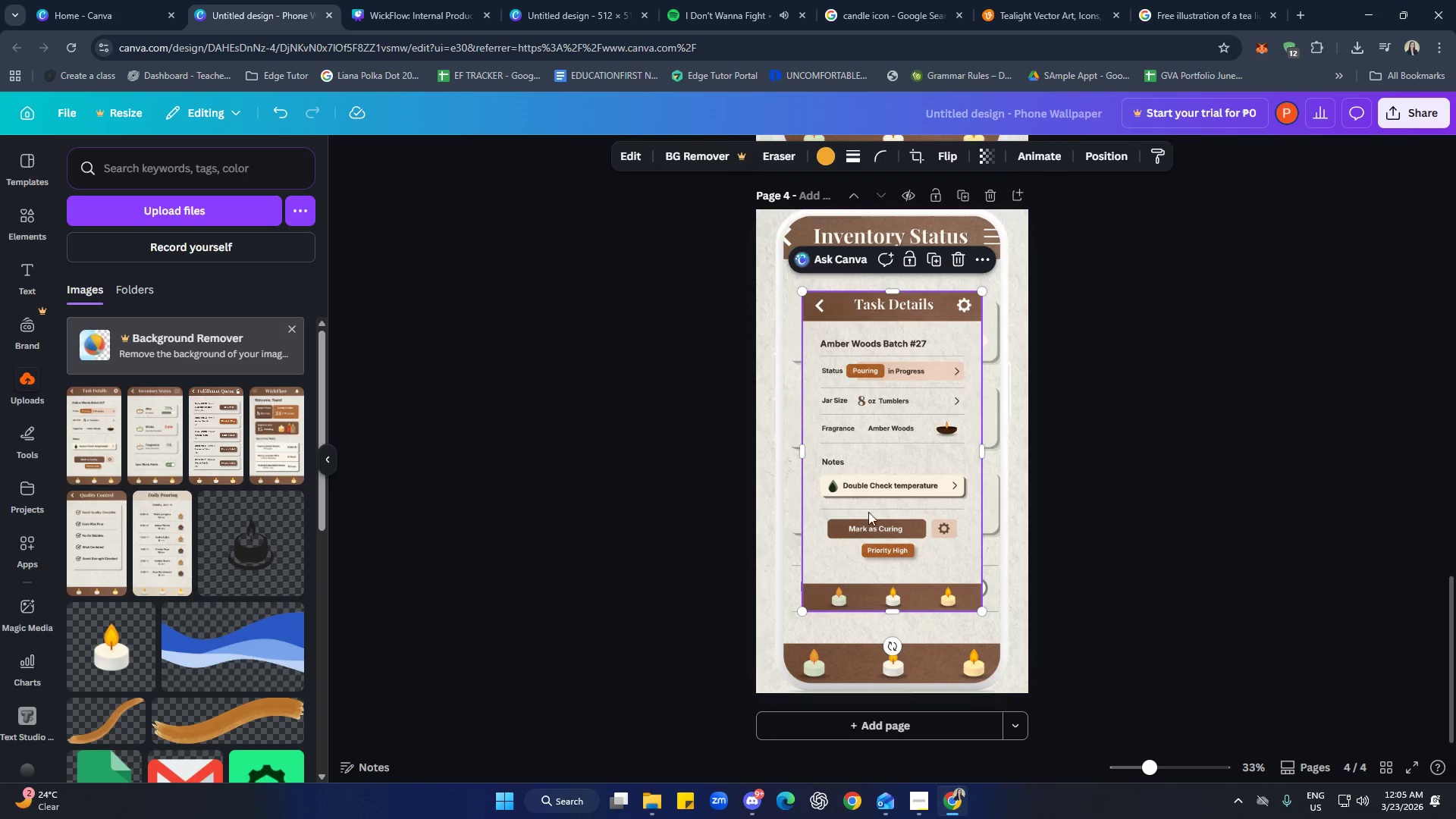 
left_click_drag(start_coordinate=[872, 497], to_coordinate=[876, 488])
 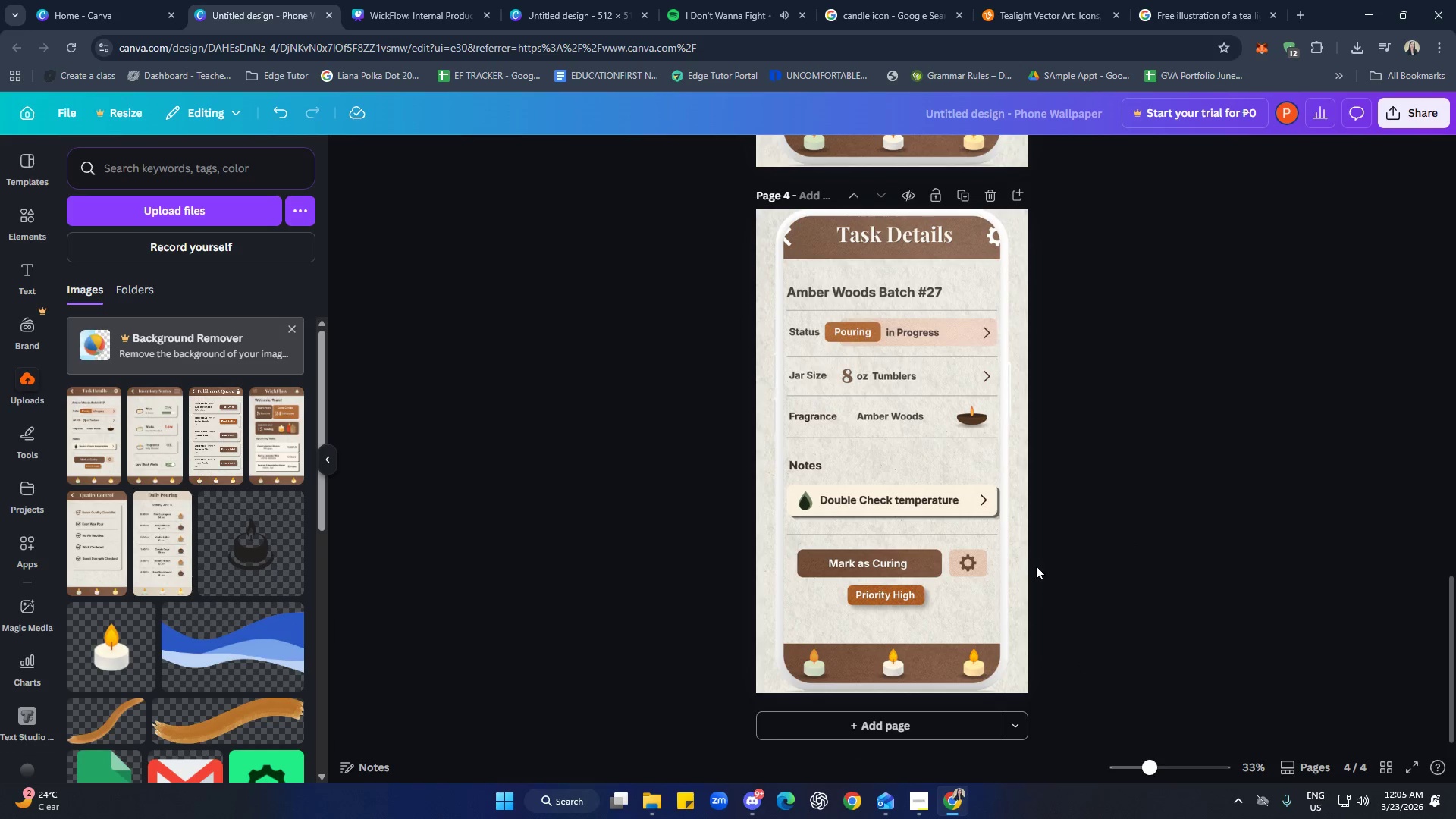 
left_click([1110, 554])
 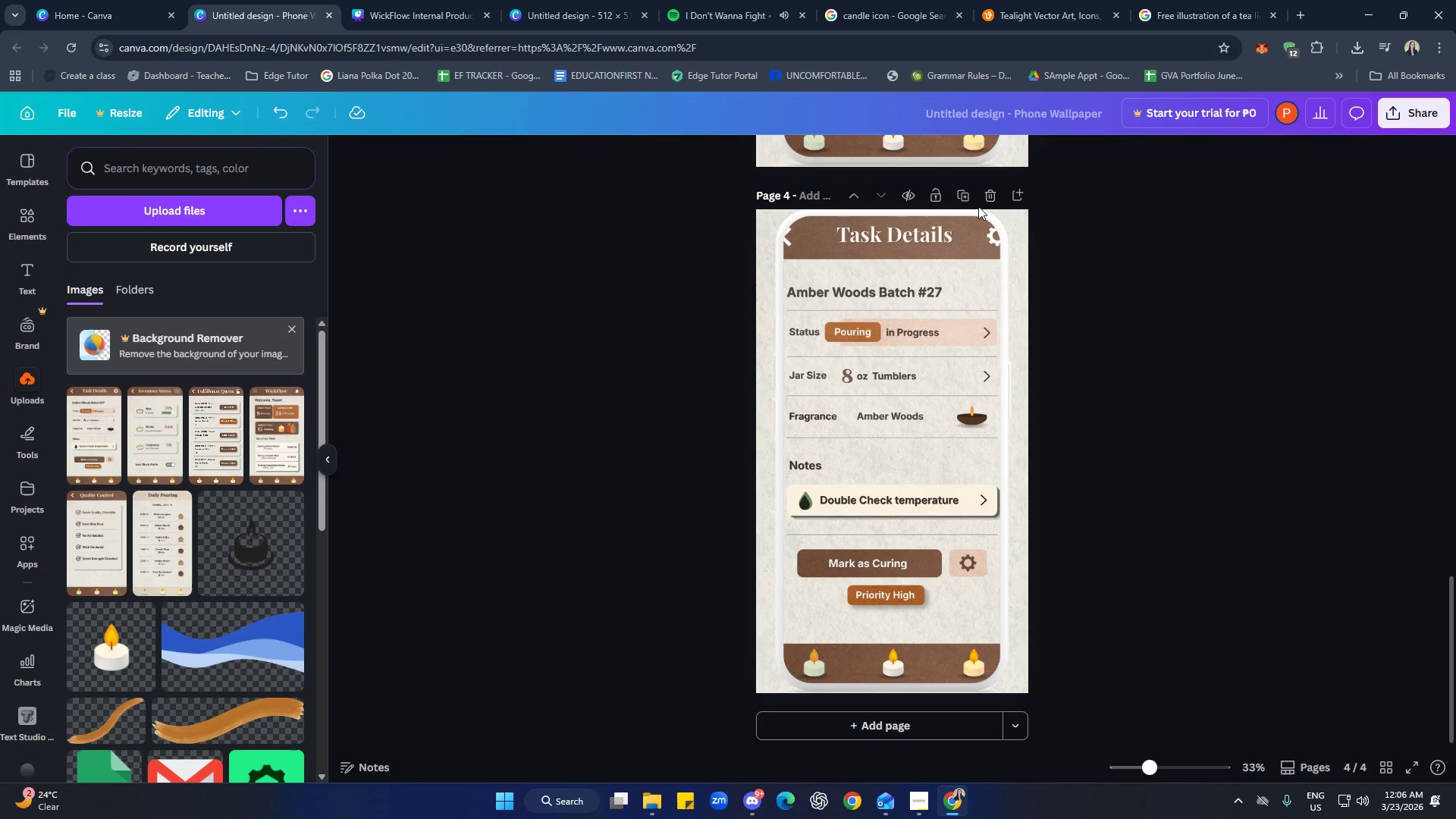 
left_click([963, 199])
 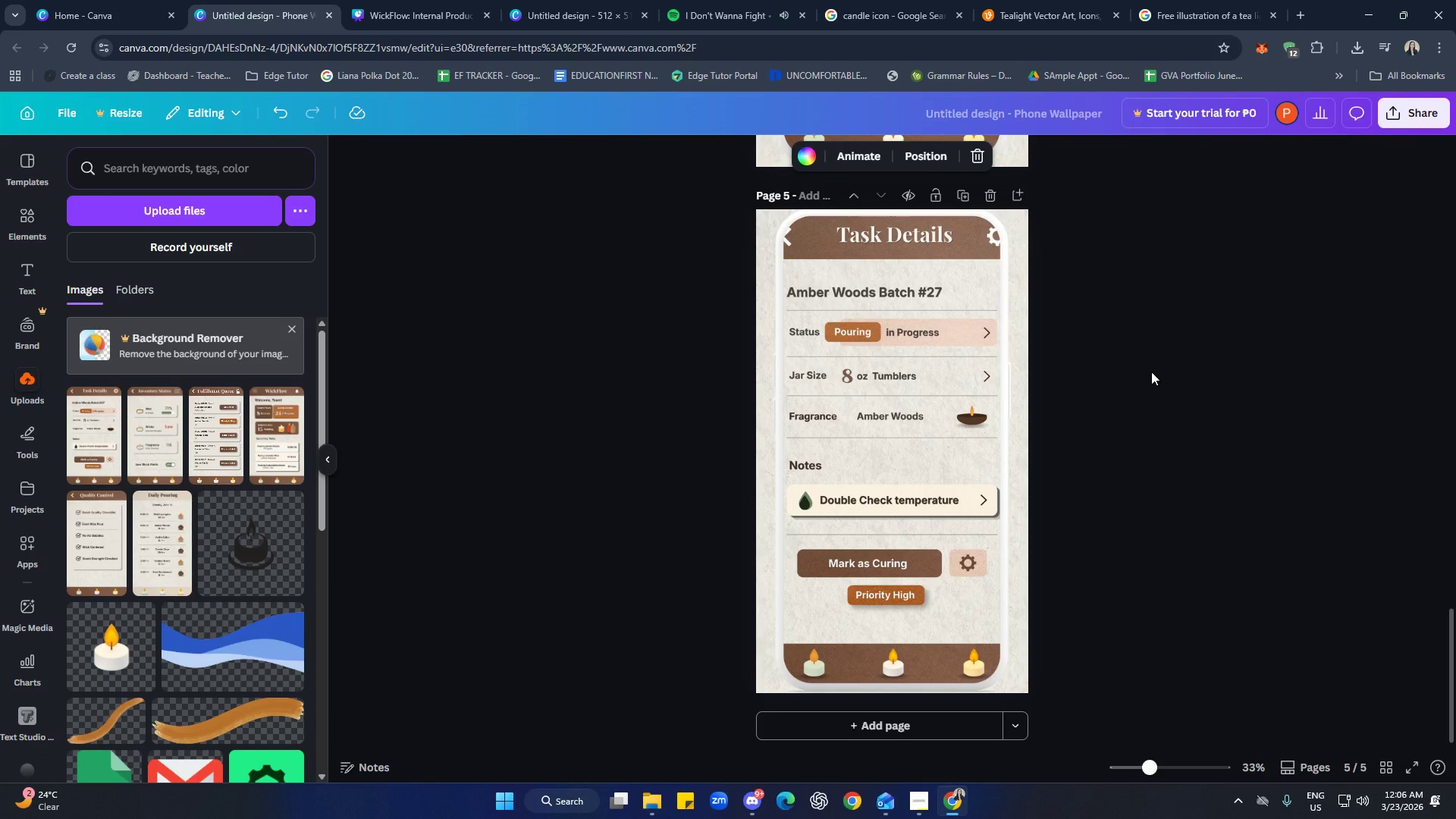 
left_click([1151, 372])
 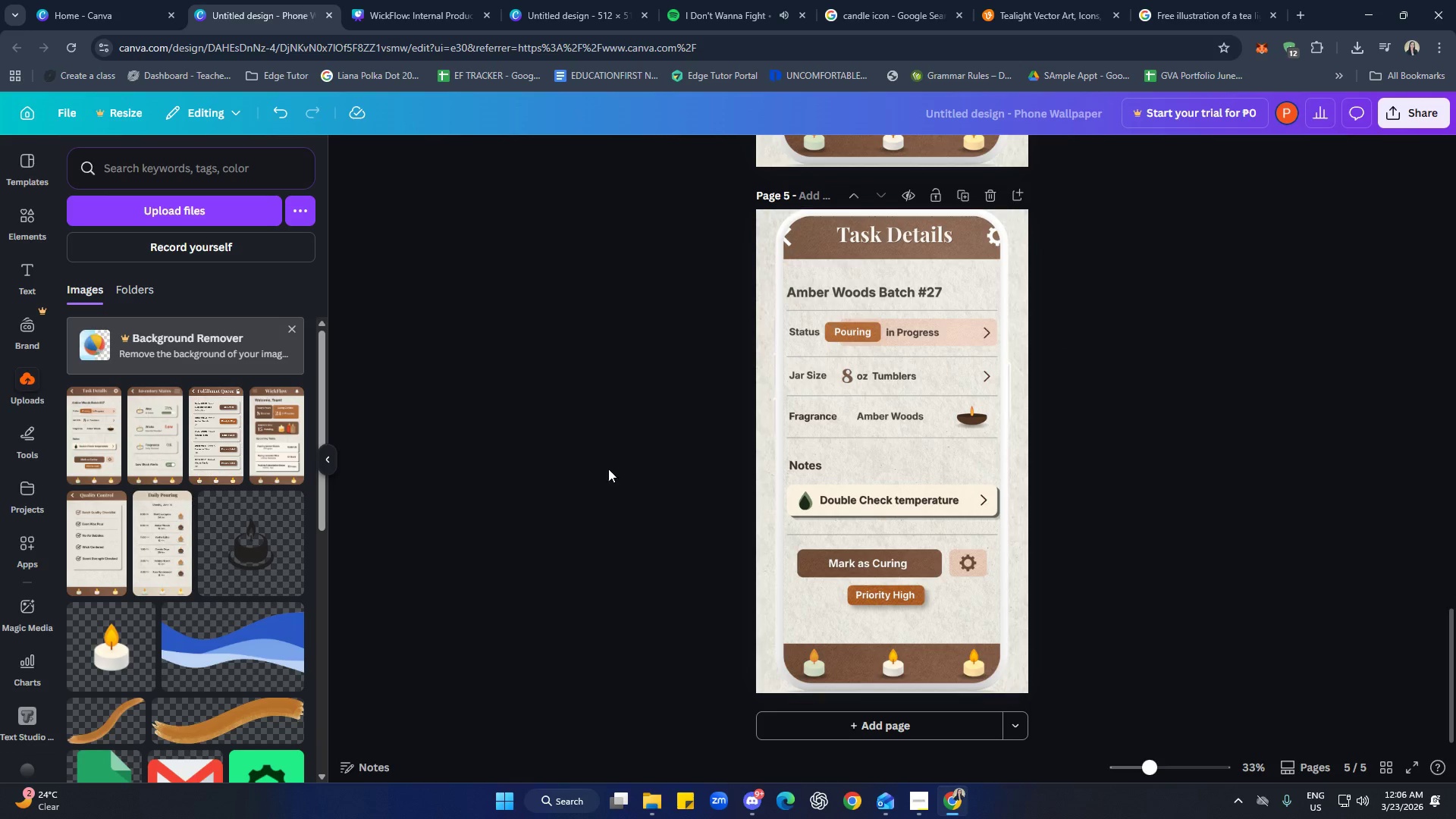 
mouse_move([320, 510])
 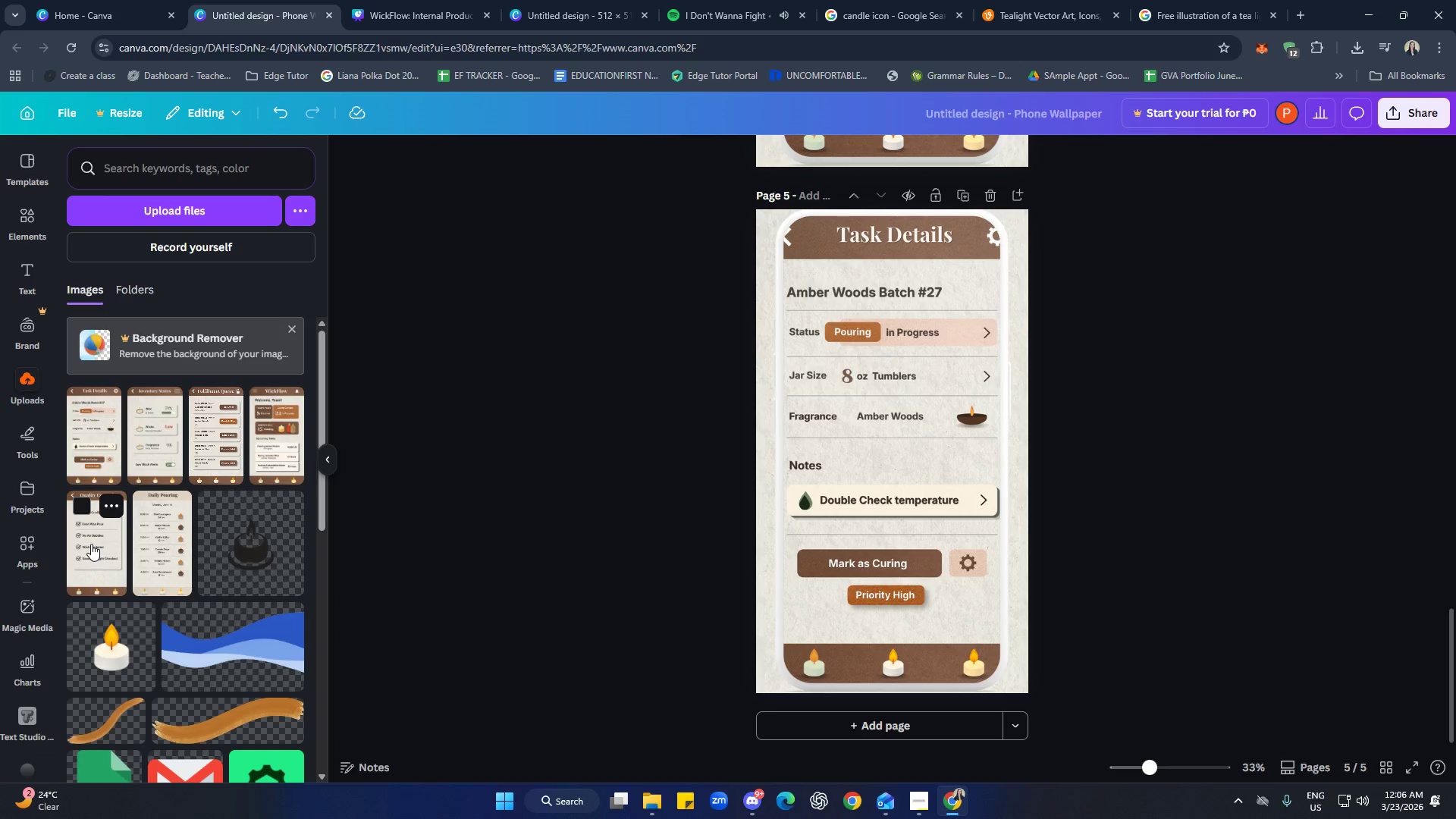 
left_click([91, 546])
 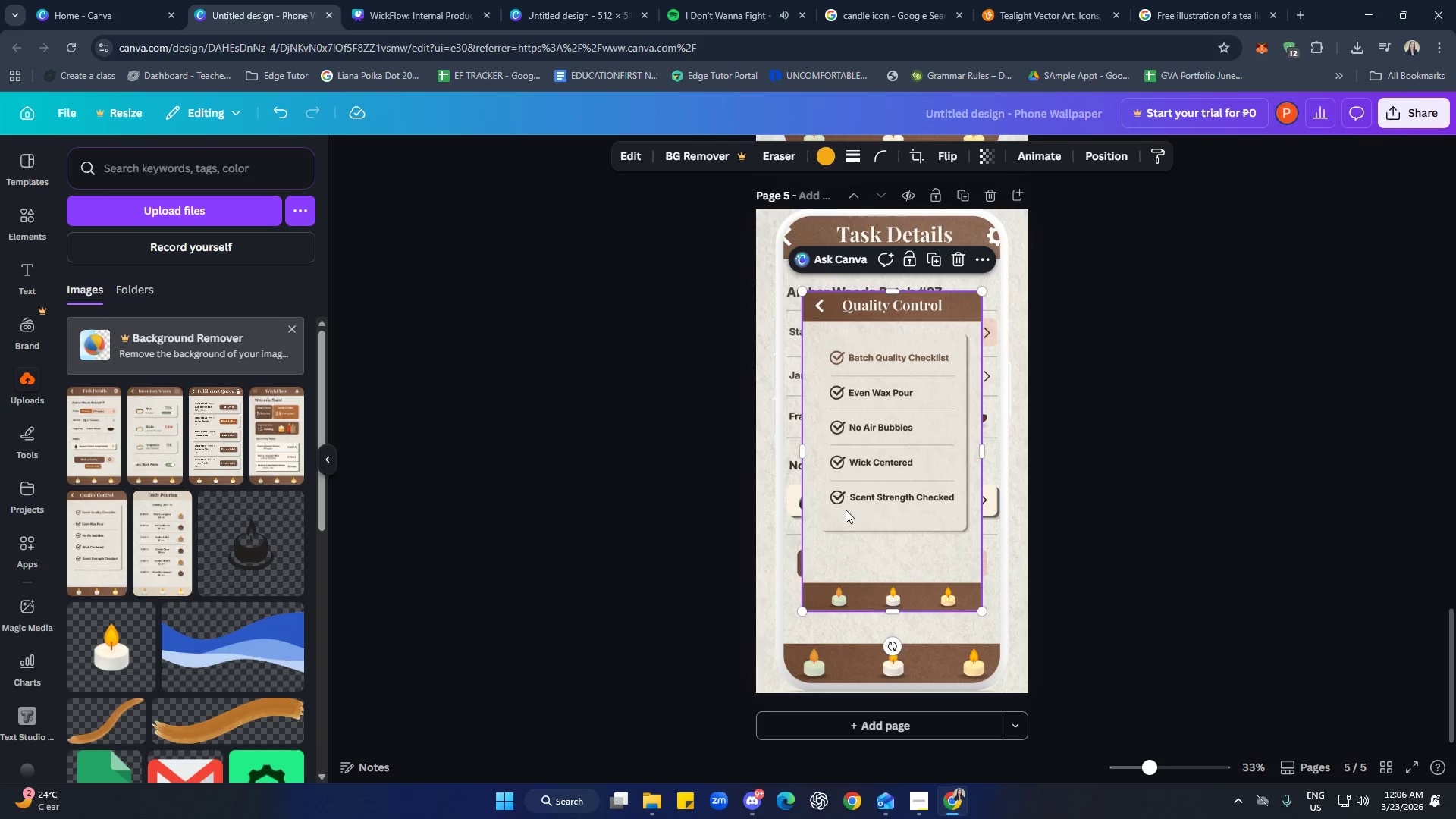 
left_click_drag(start_coordinate=[869, 491], to_coordinate=[869, 500])